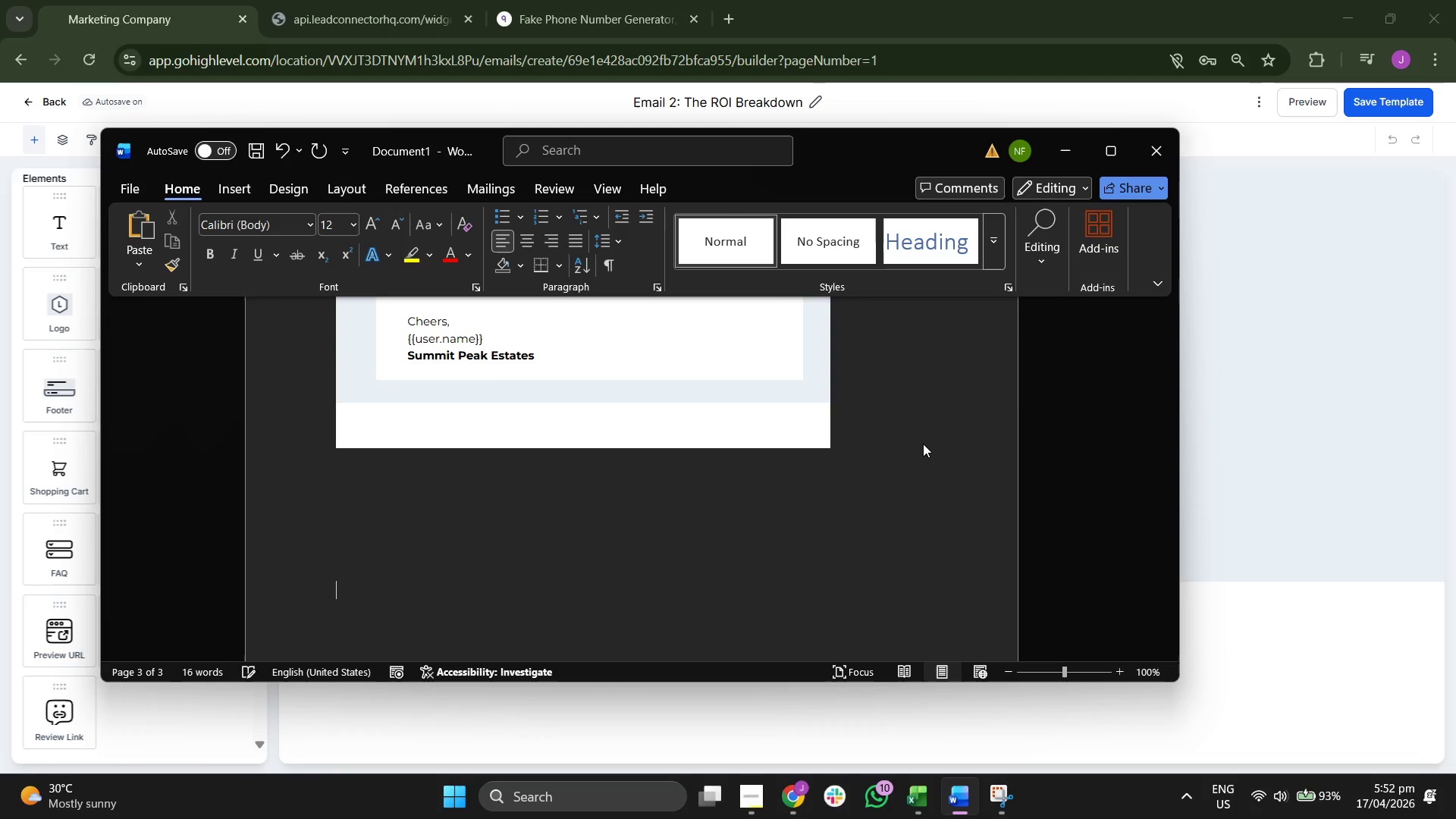 
key(Enter)
 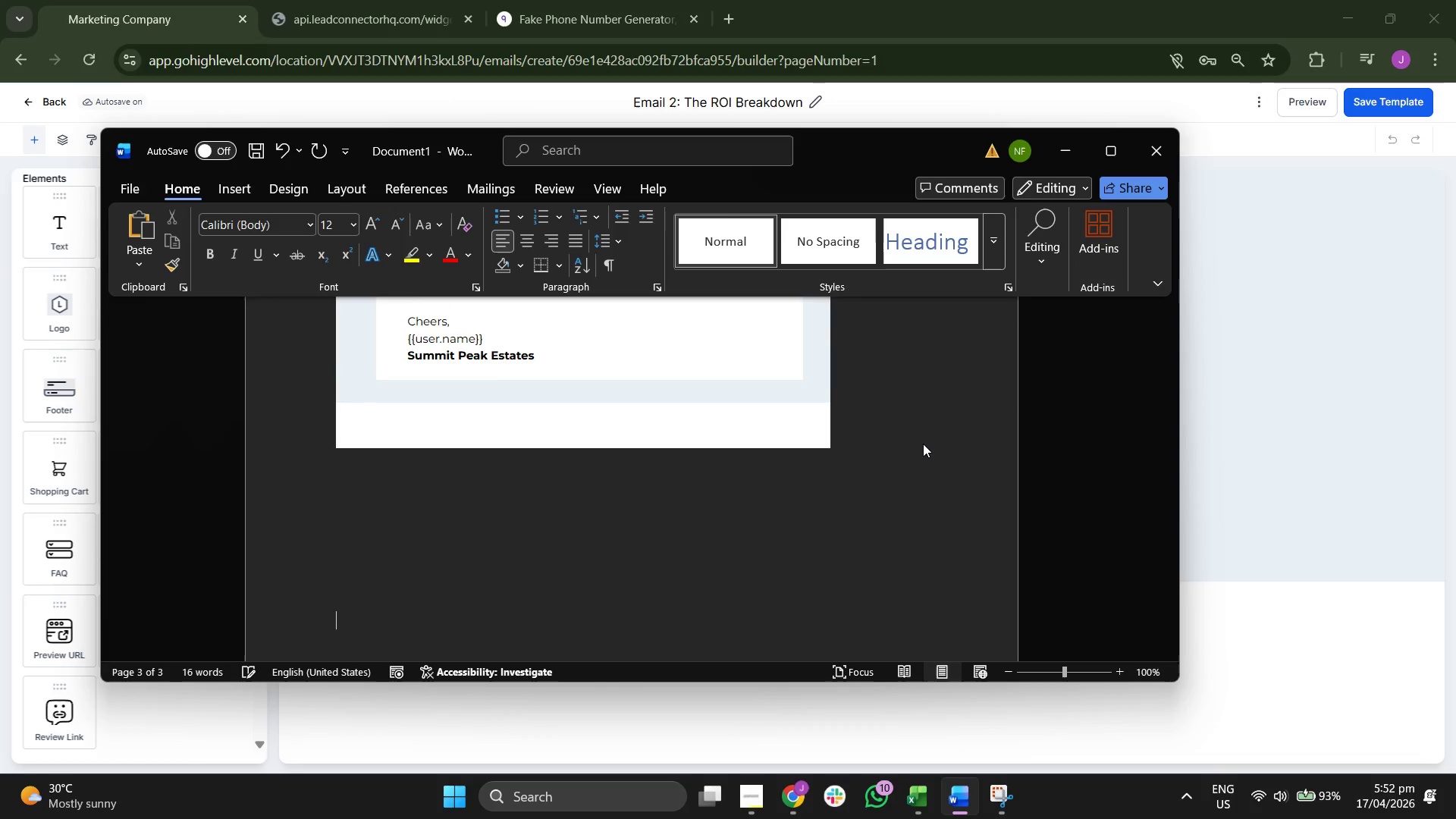 
key(Enter)
 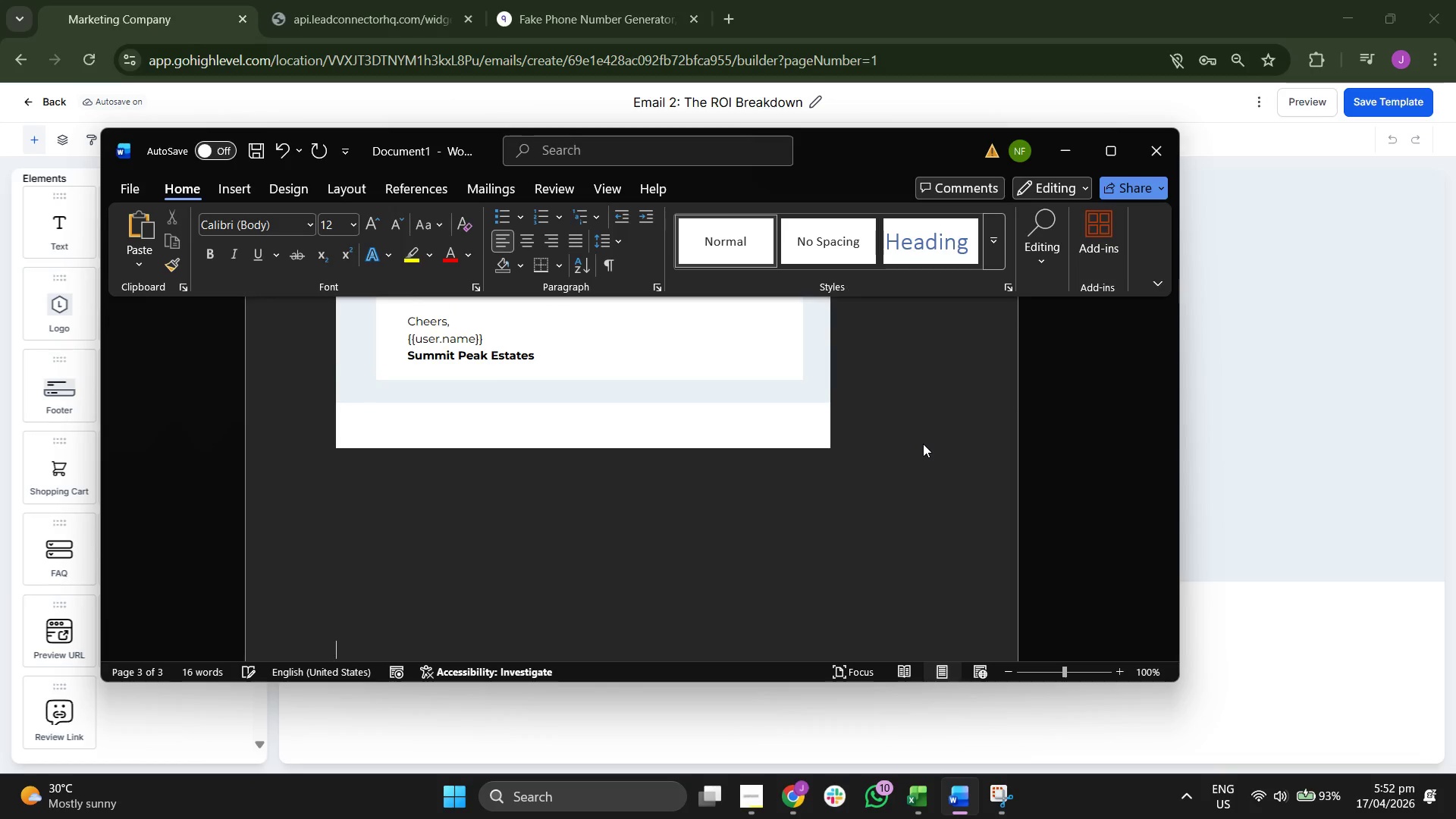 
key(Enter)
 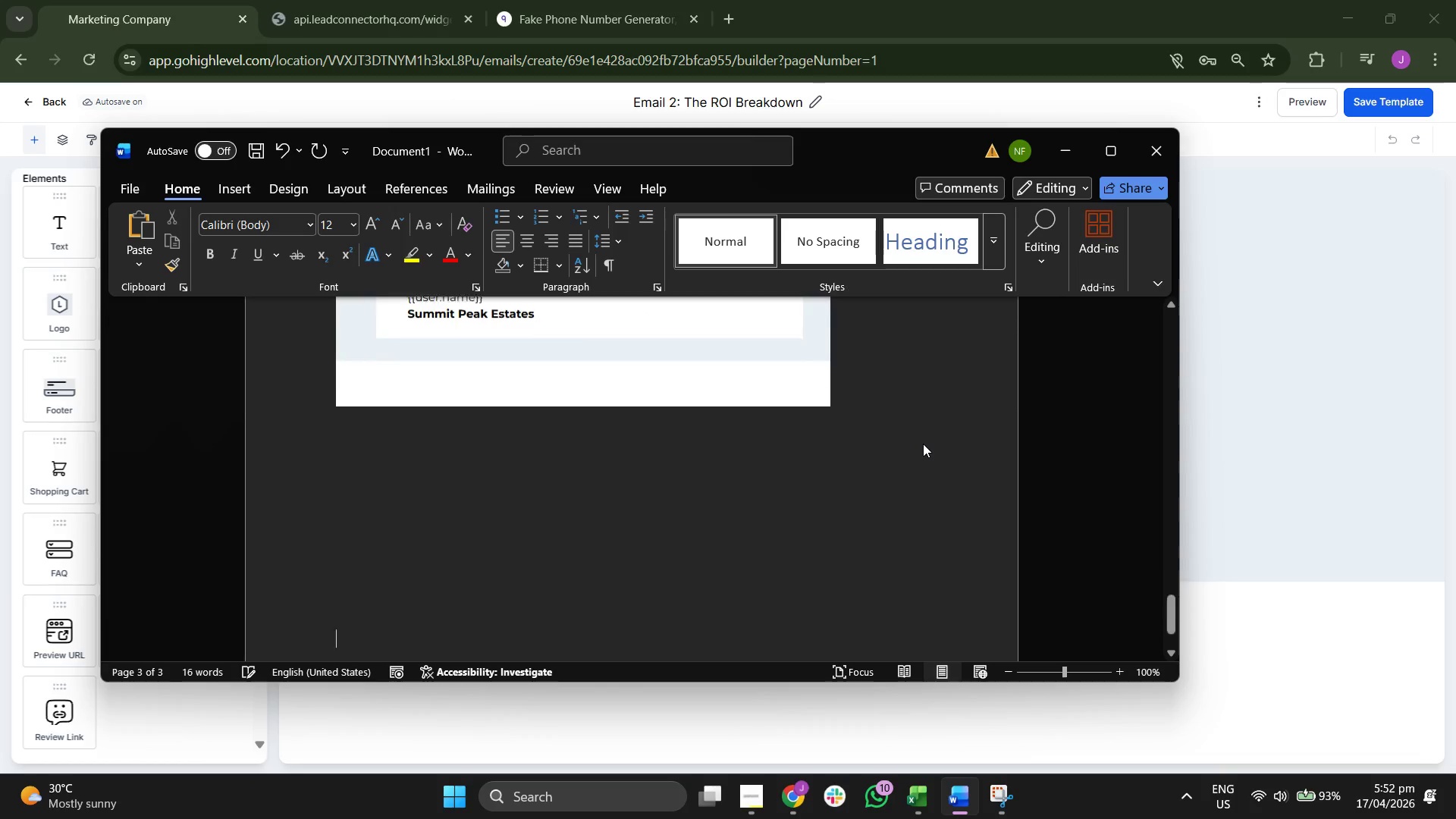 
key(Enter)
 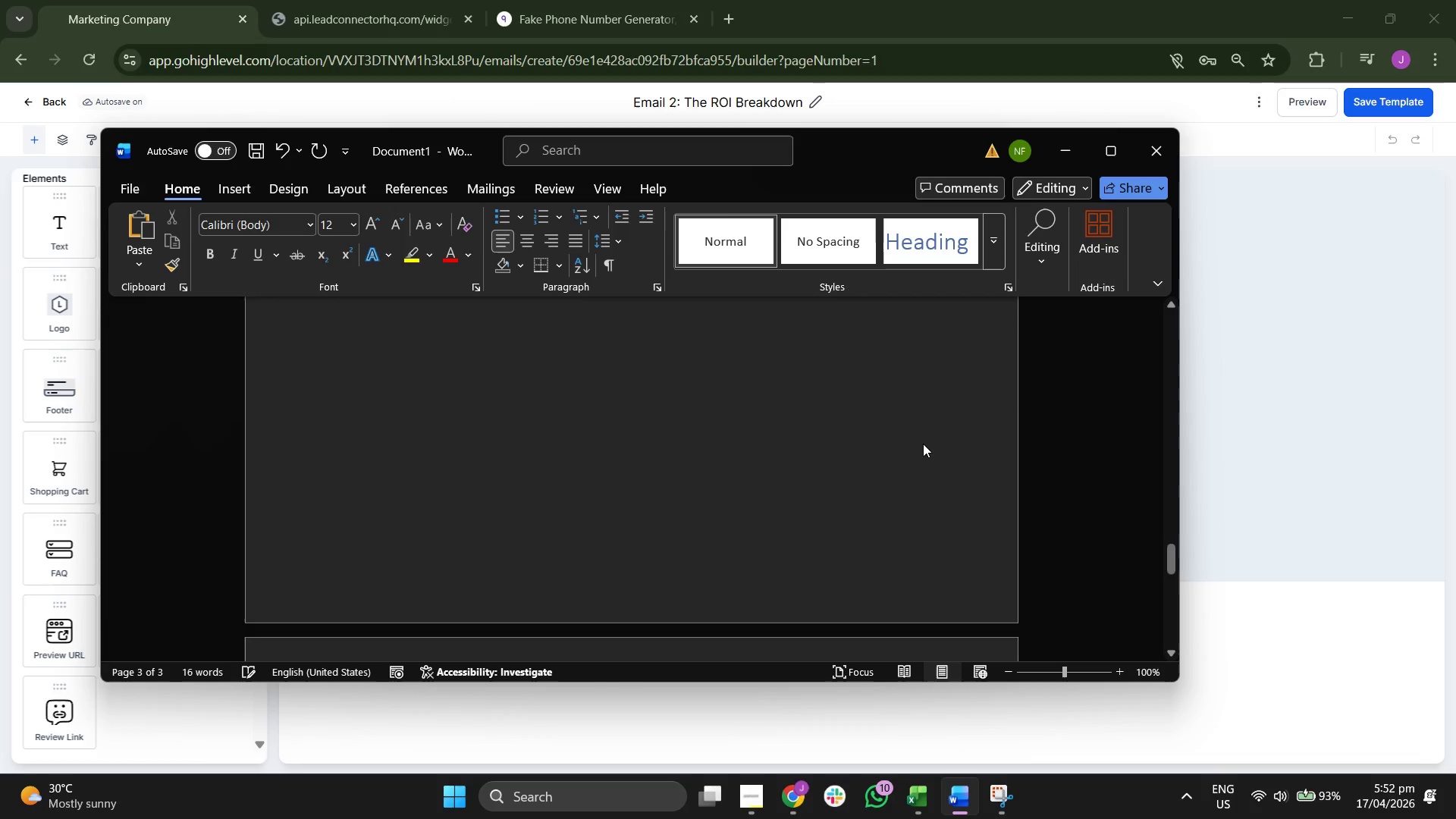 
key(Enter)
 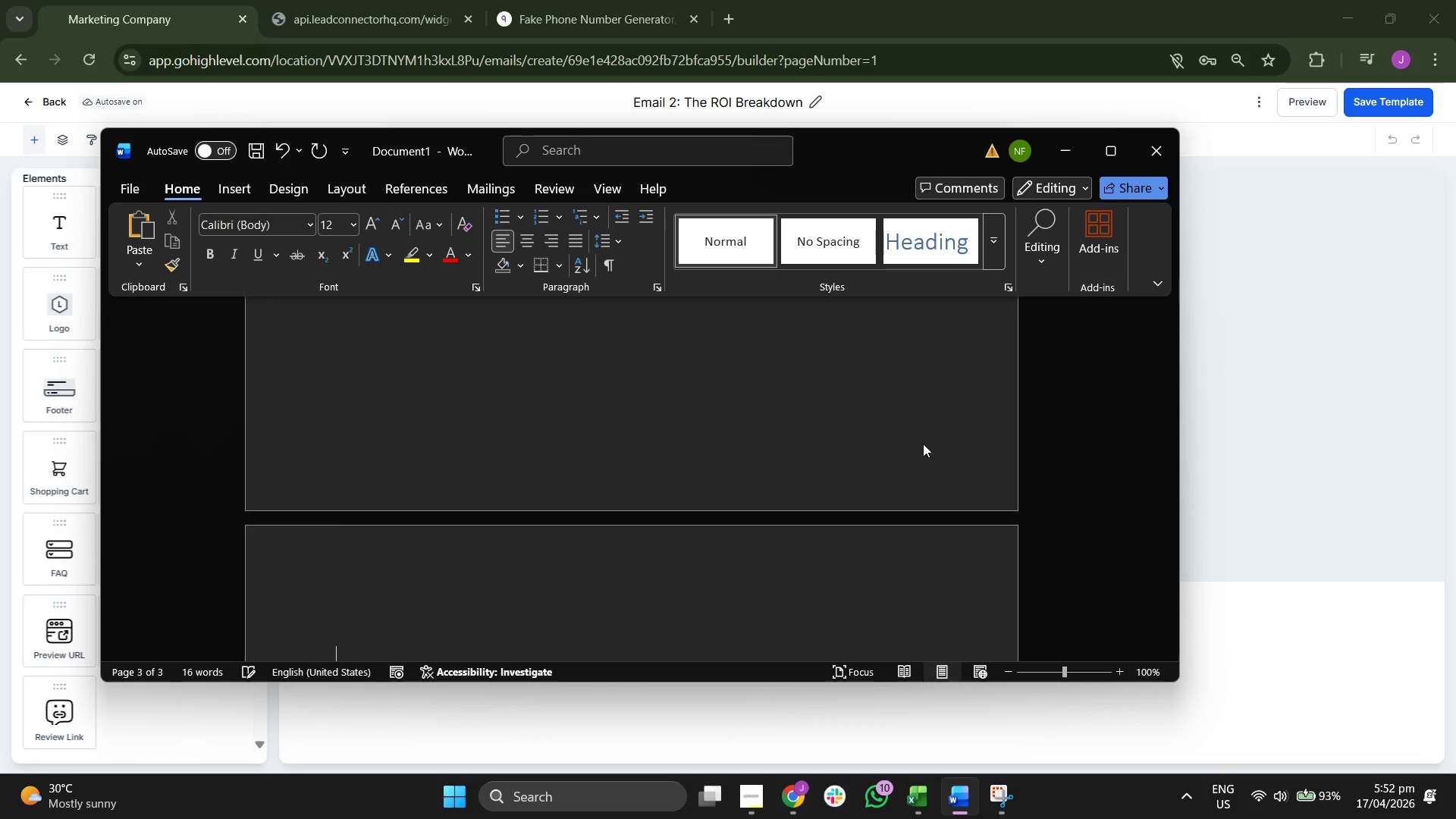 
key(Delete)
 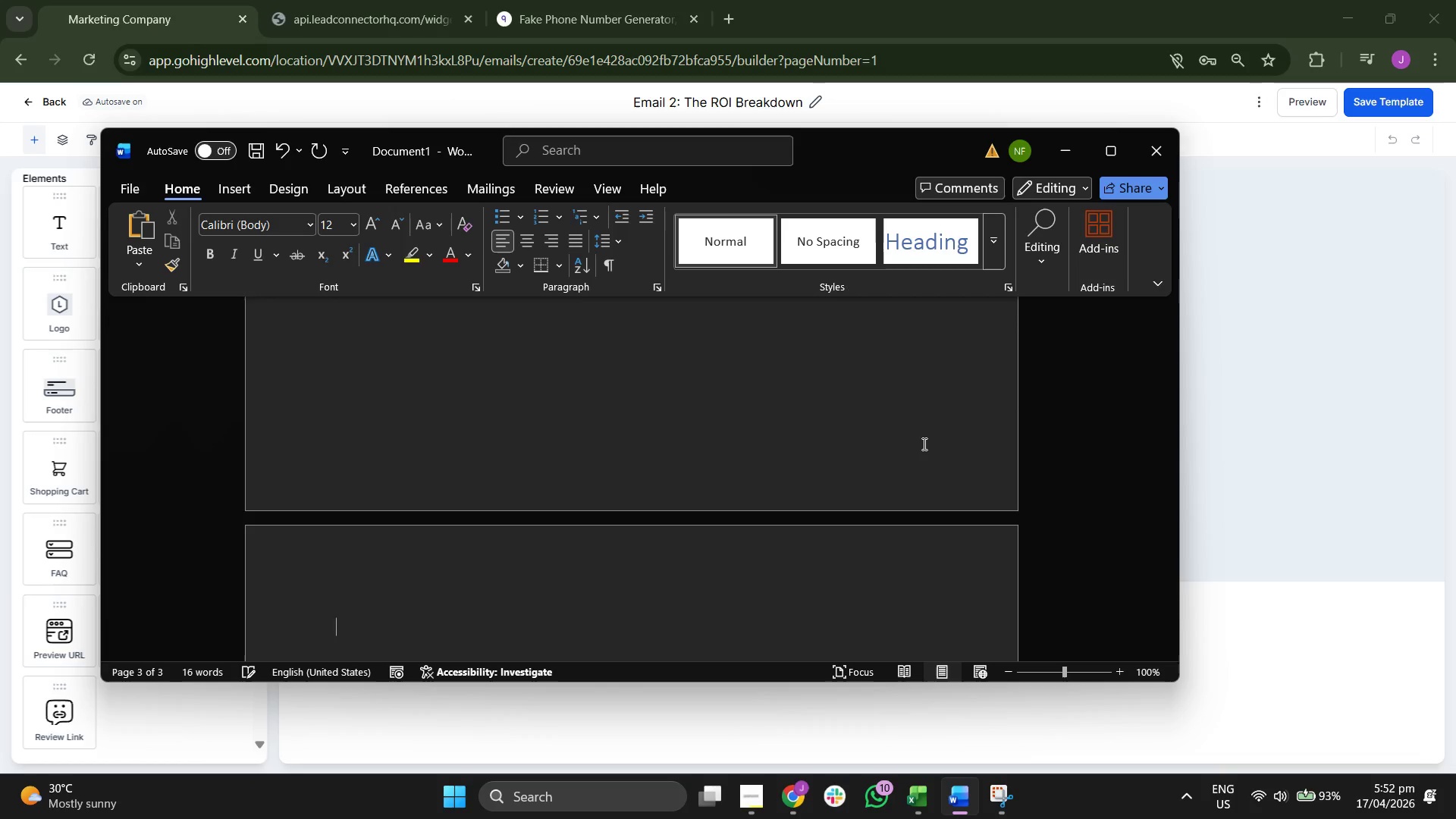 
key(Delete)
 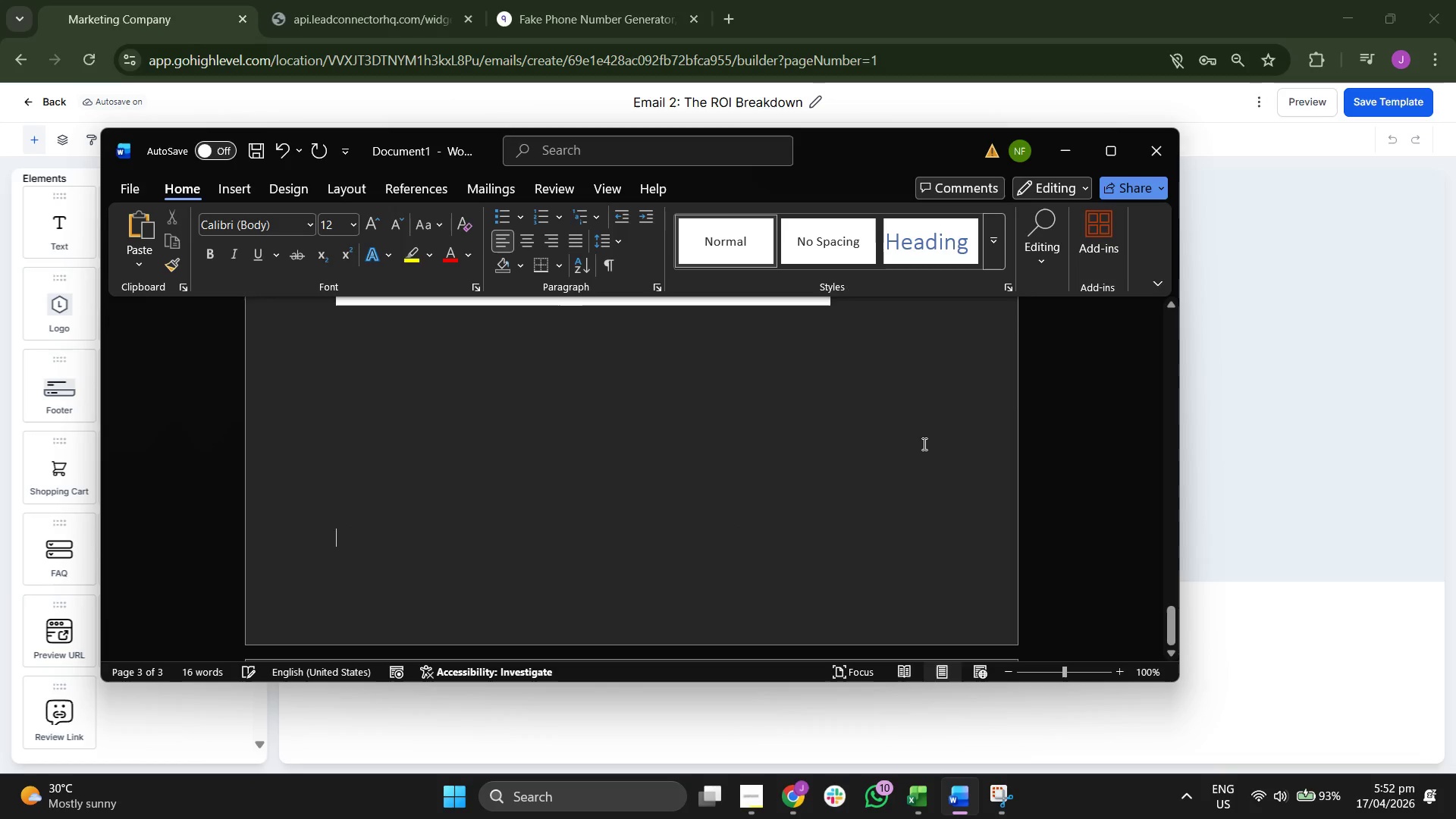 
key(Backslash)
 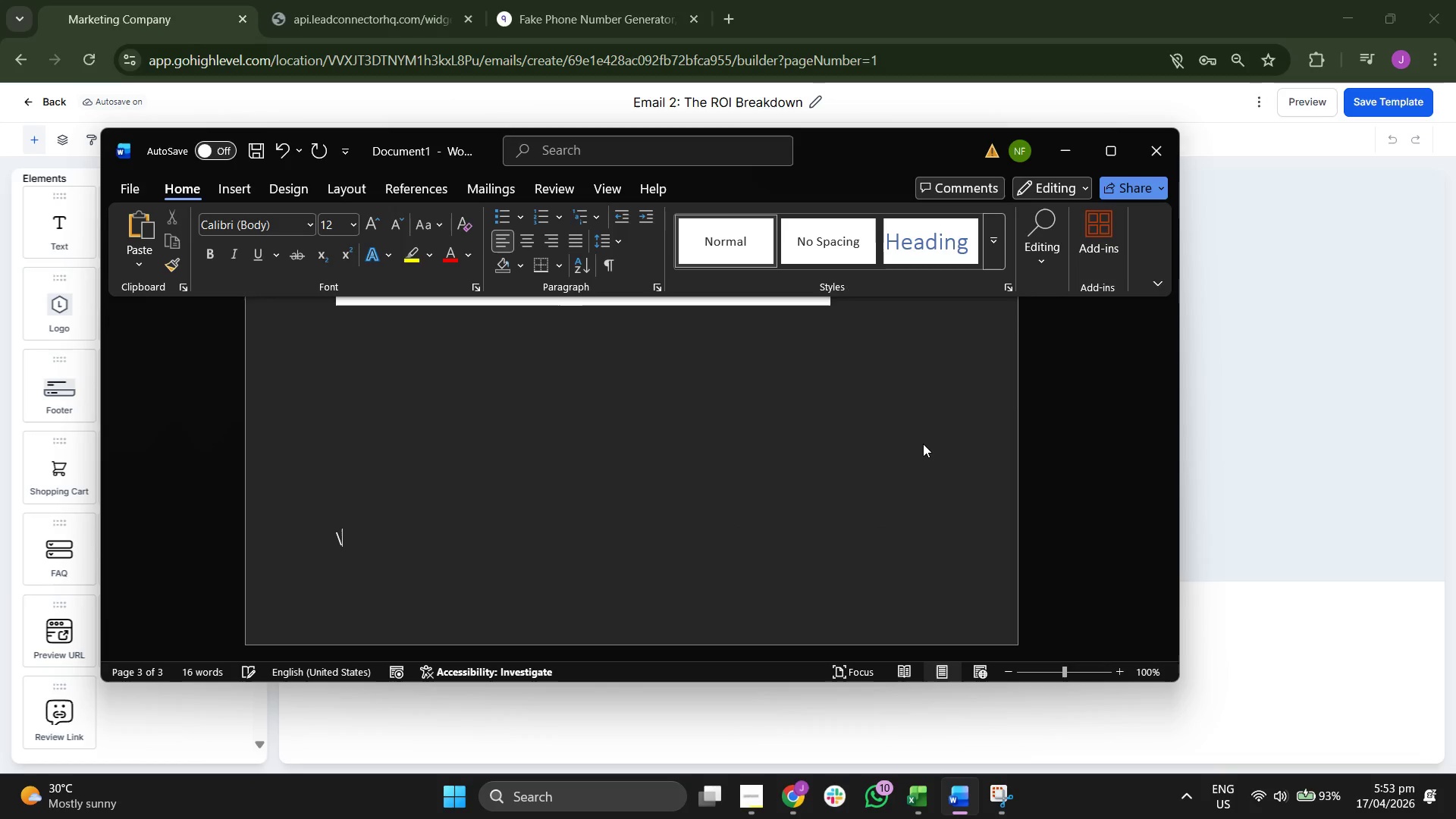 
key(Backslash)
 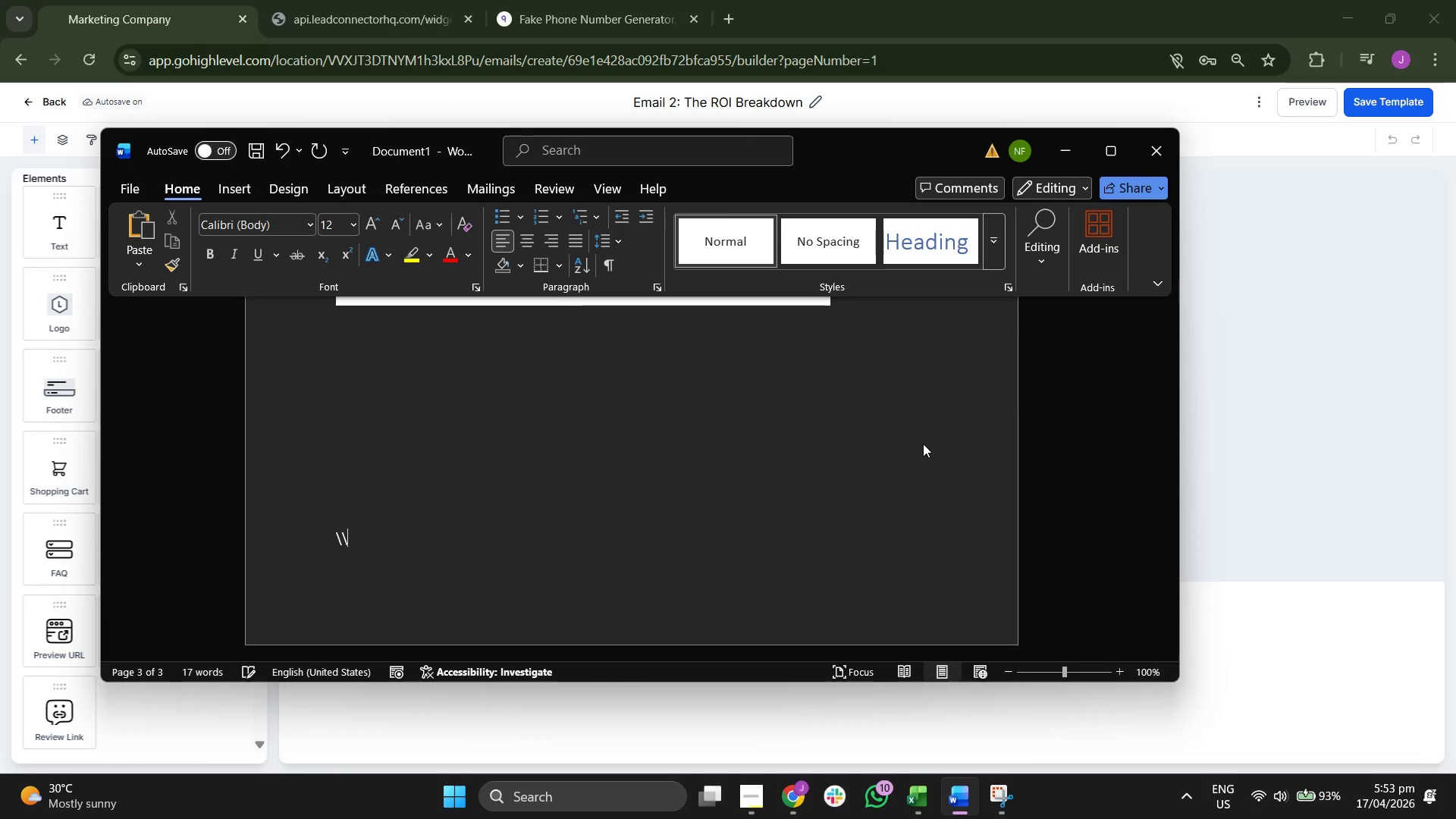 
key(Backspace)
 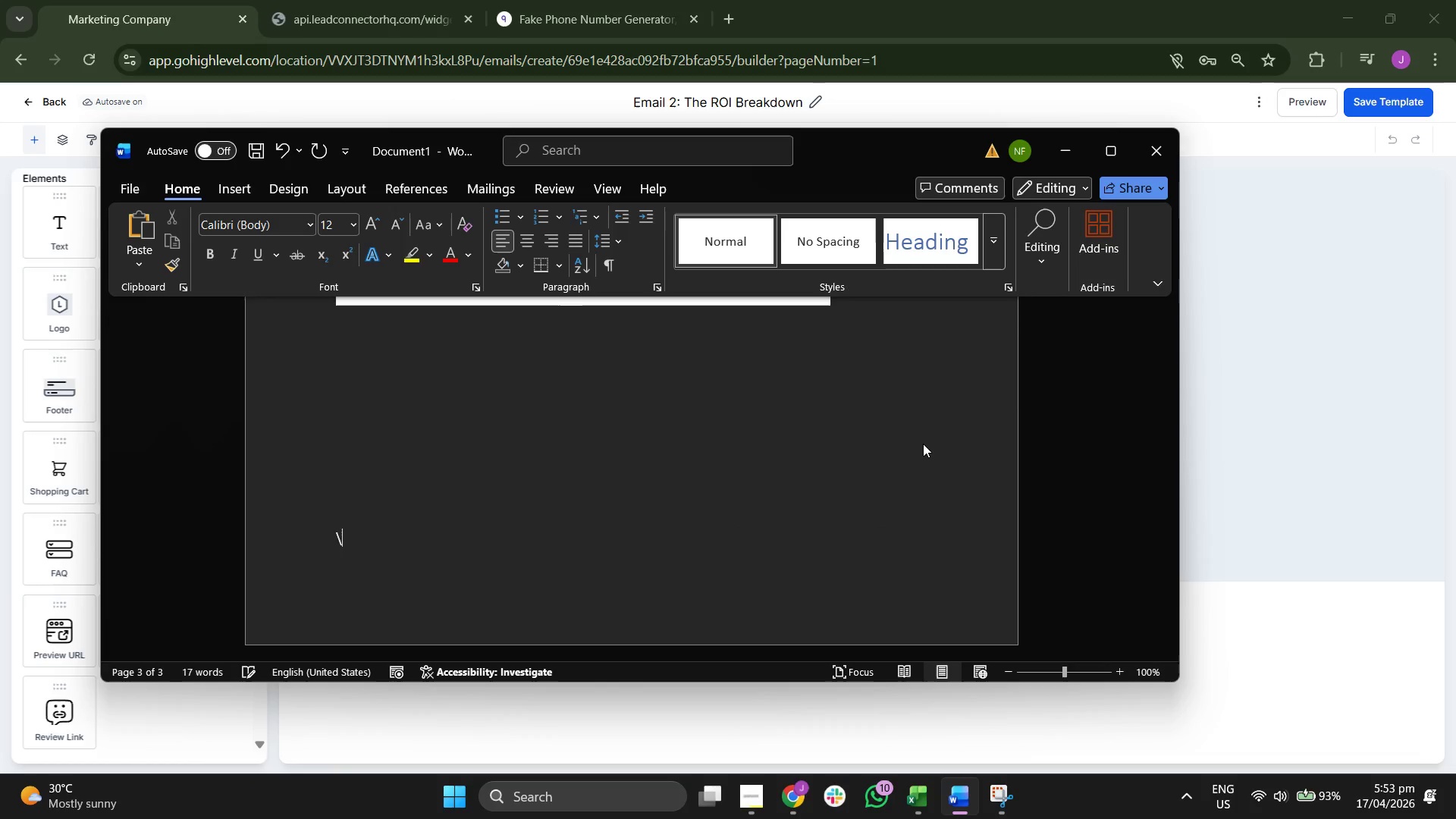 
key(Backspace)
 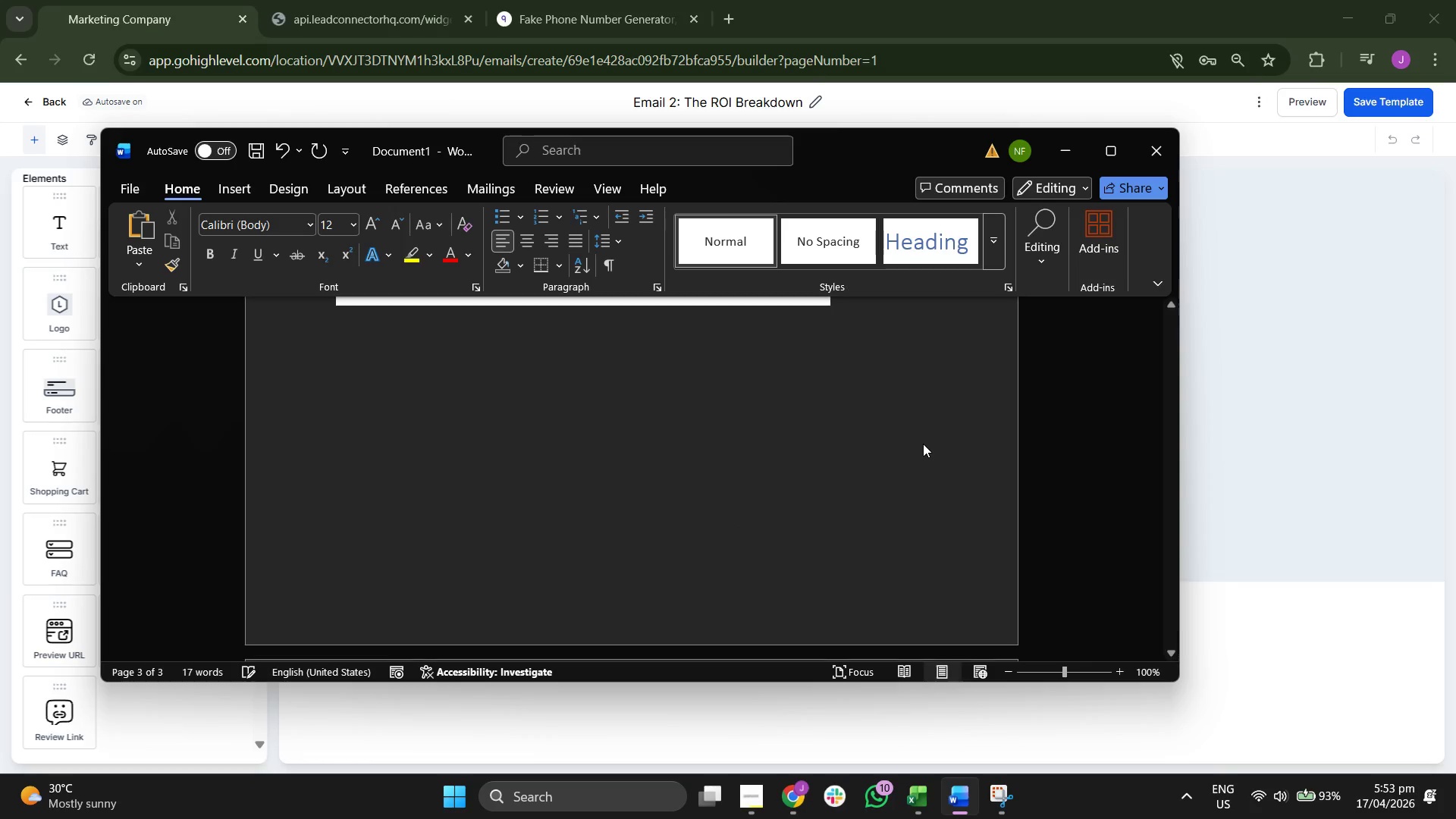 
key(Enter)
 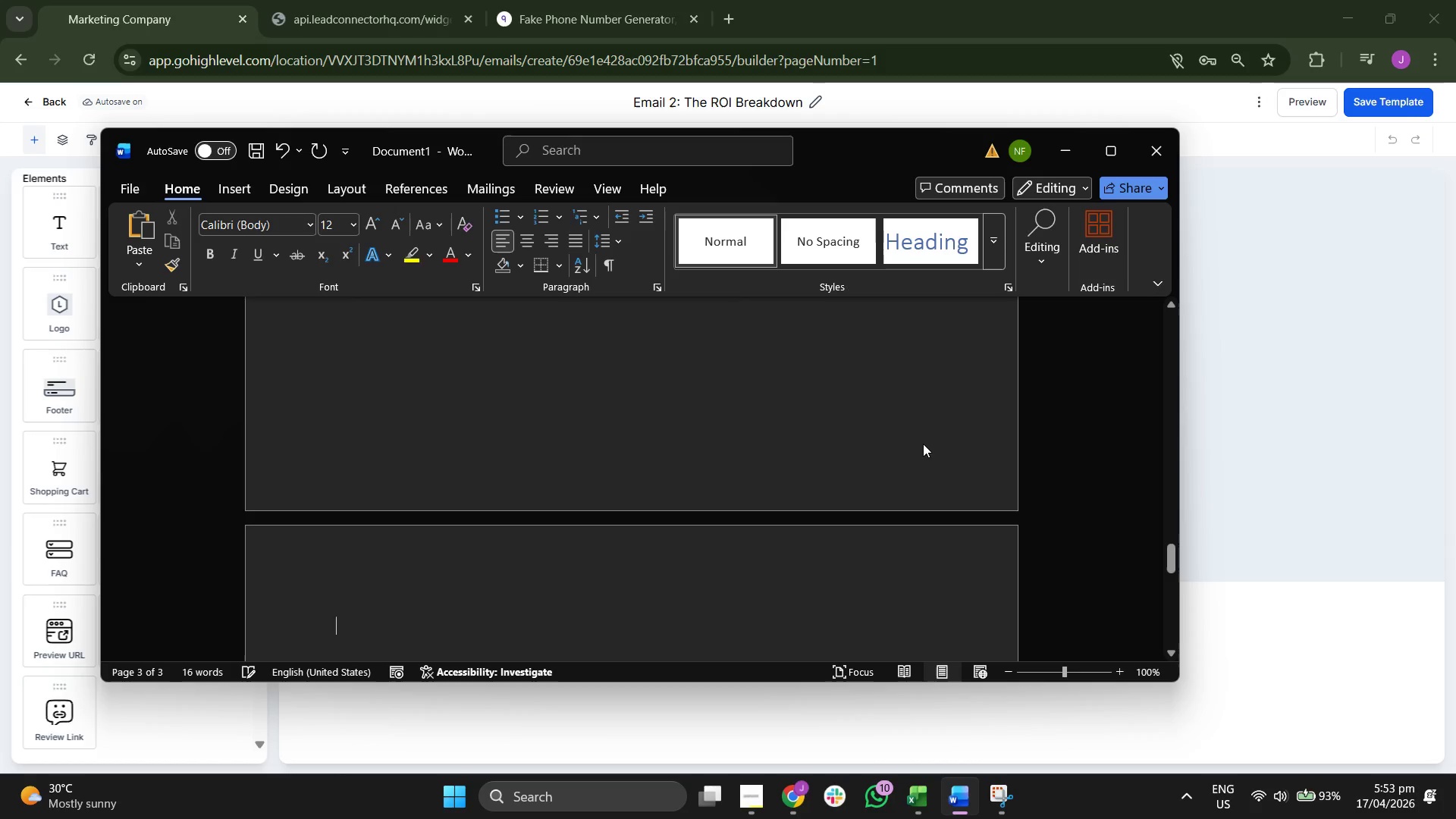 
type(Email 3: )
key(Backspace)
key(Backspace)
type( - Screenshot)
 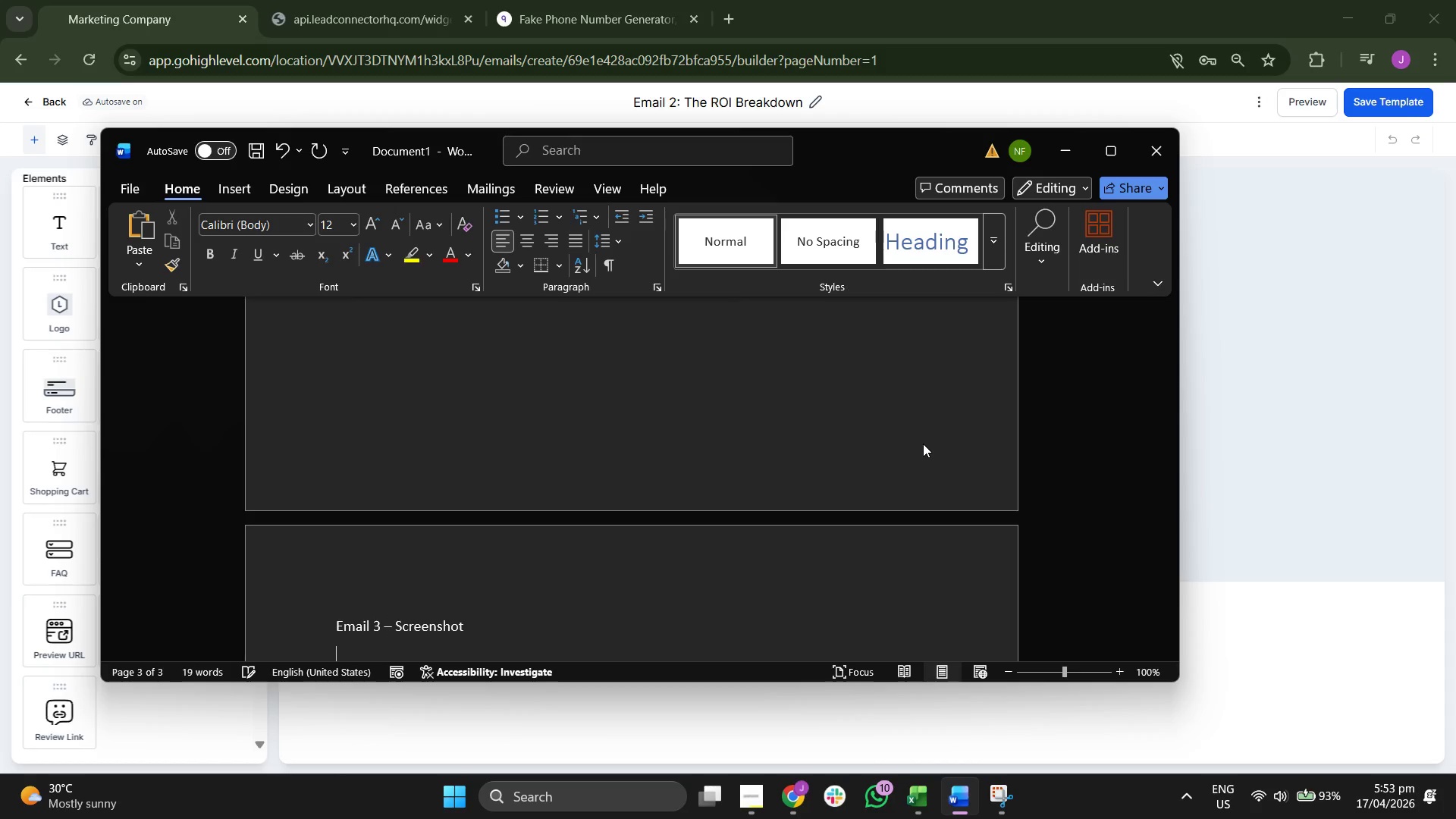 
 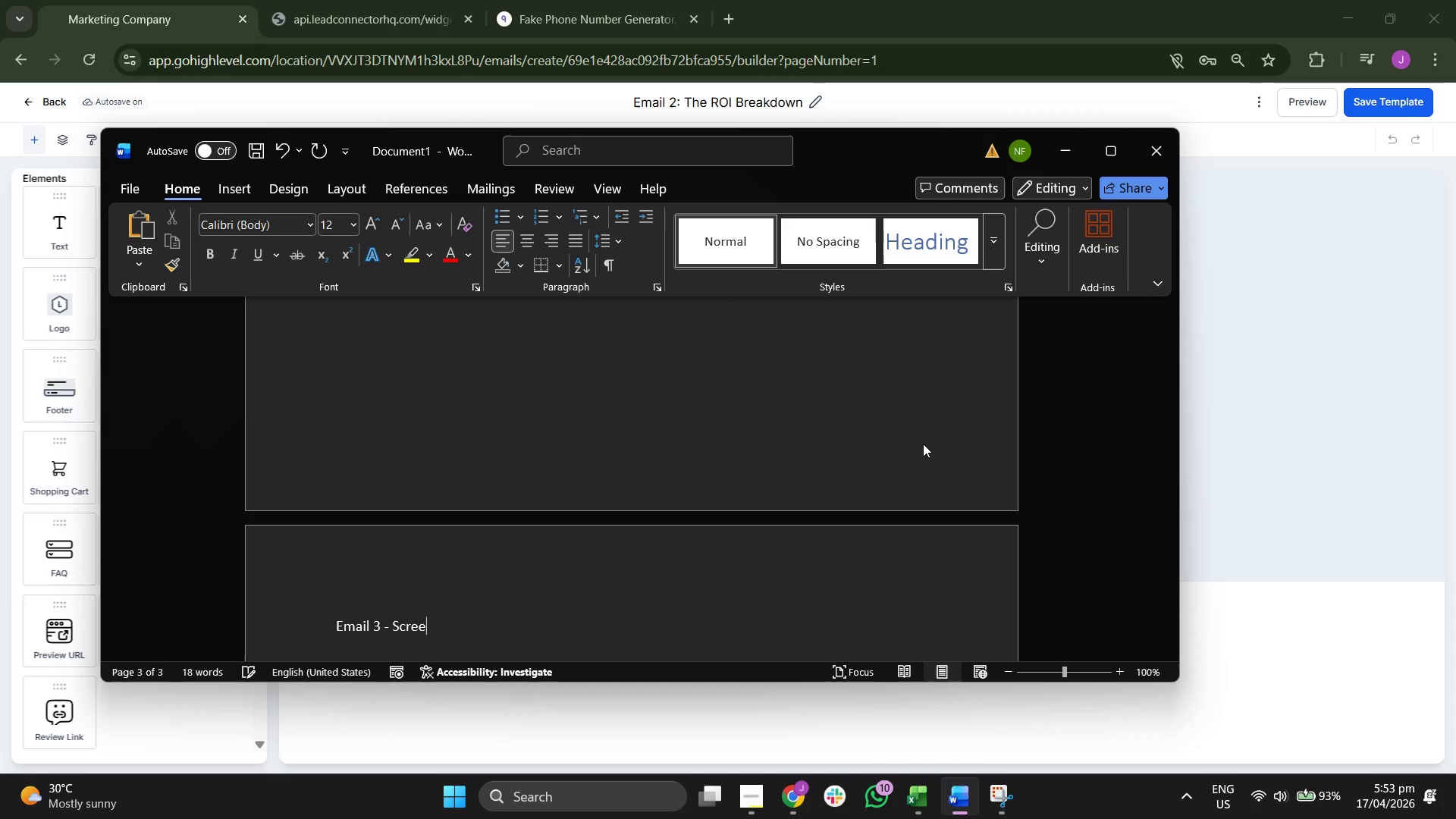 
key(Enter)
 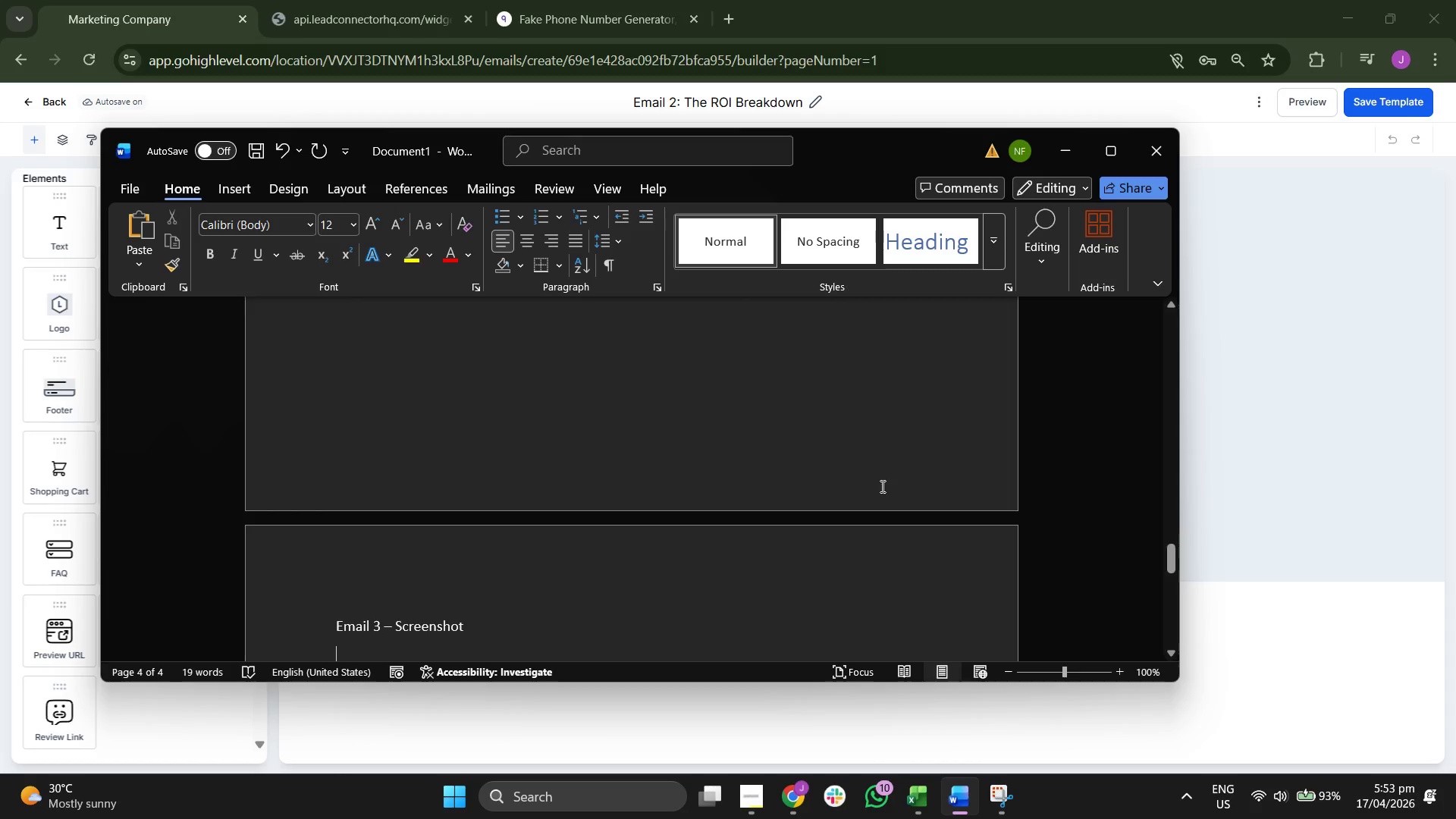 
scroll: coordinate [858, 499], scroll_direction: down, amount: 4.0
 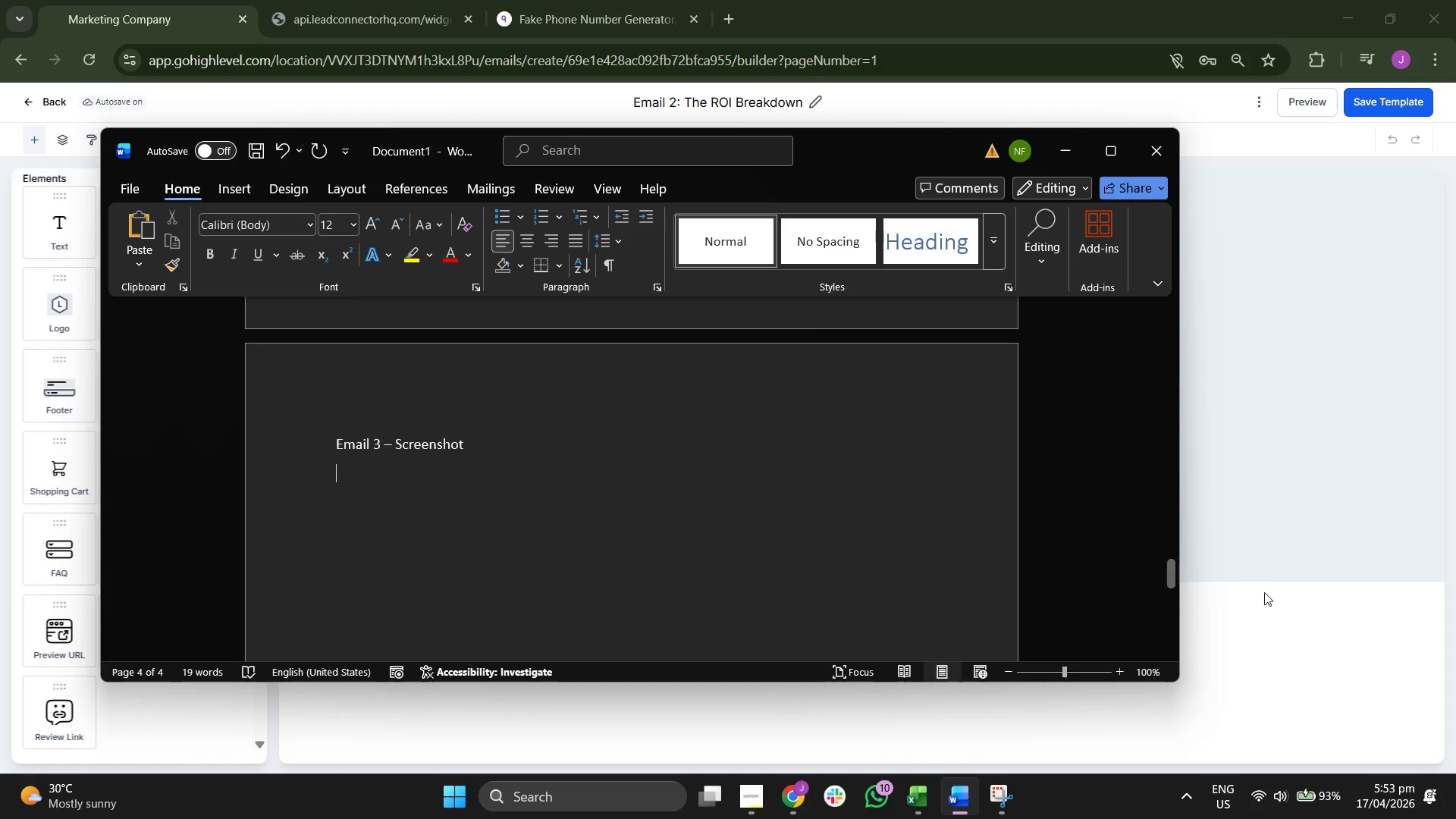 
left_click([1321, 642])
 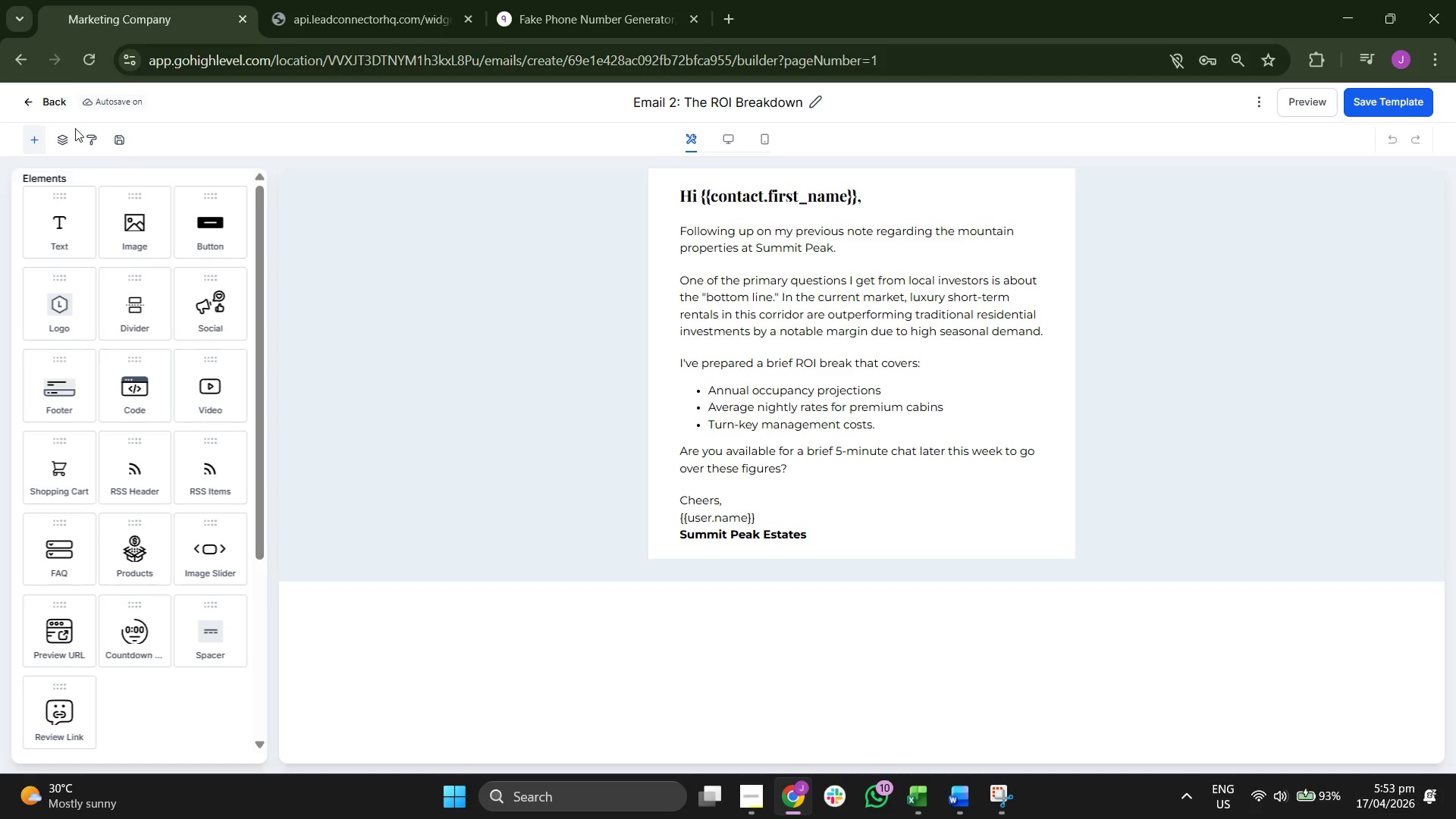 
left_click([51, 102])
 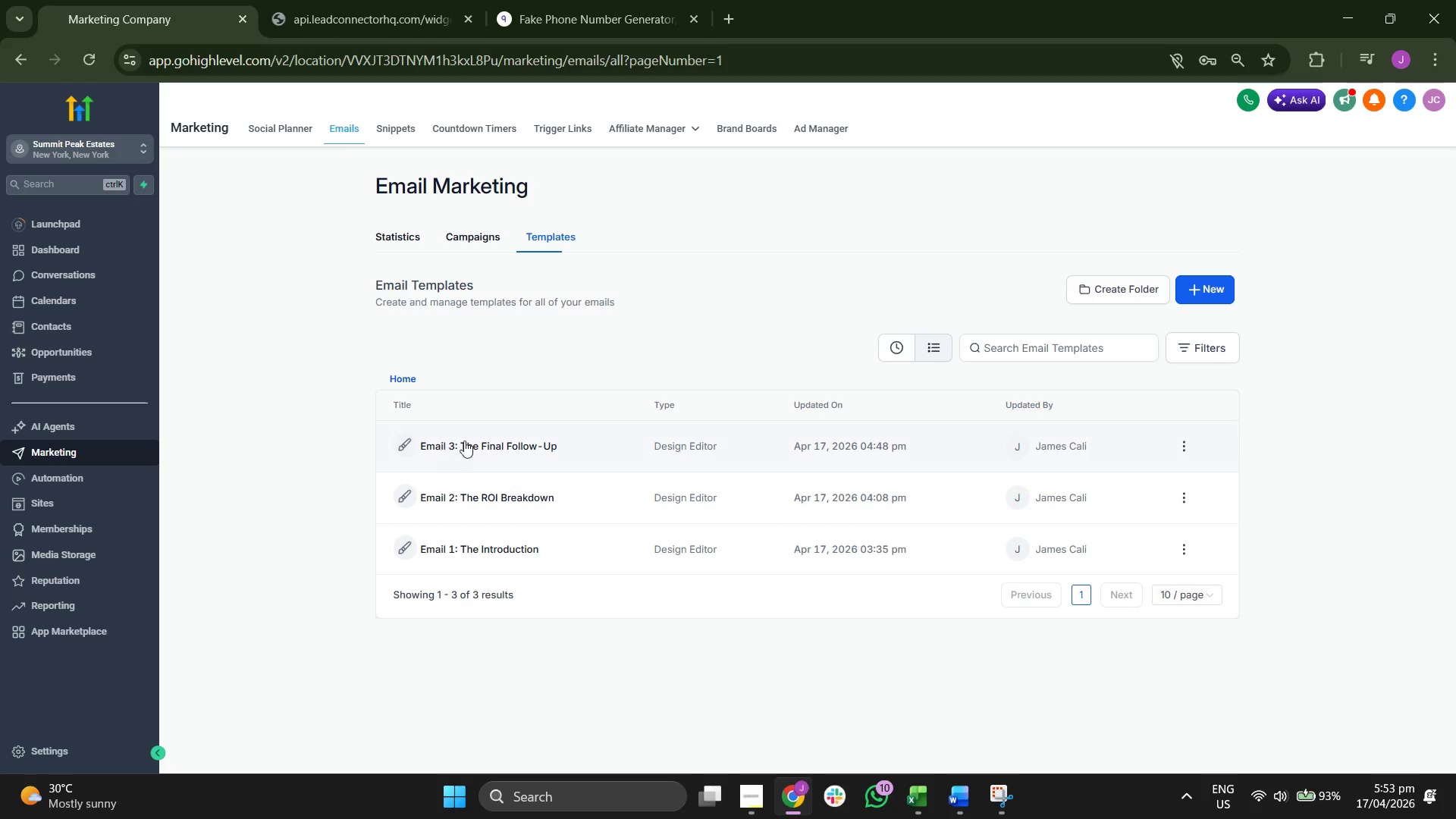 
wait(5.58)
 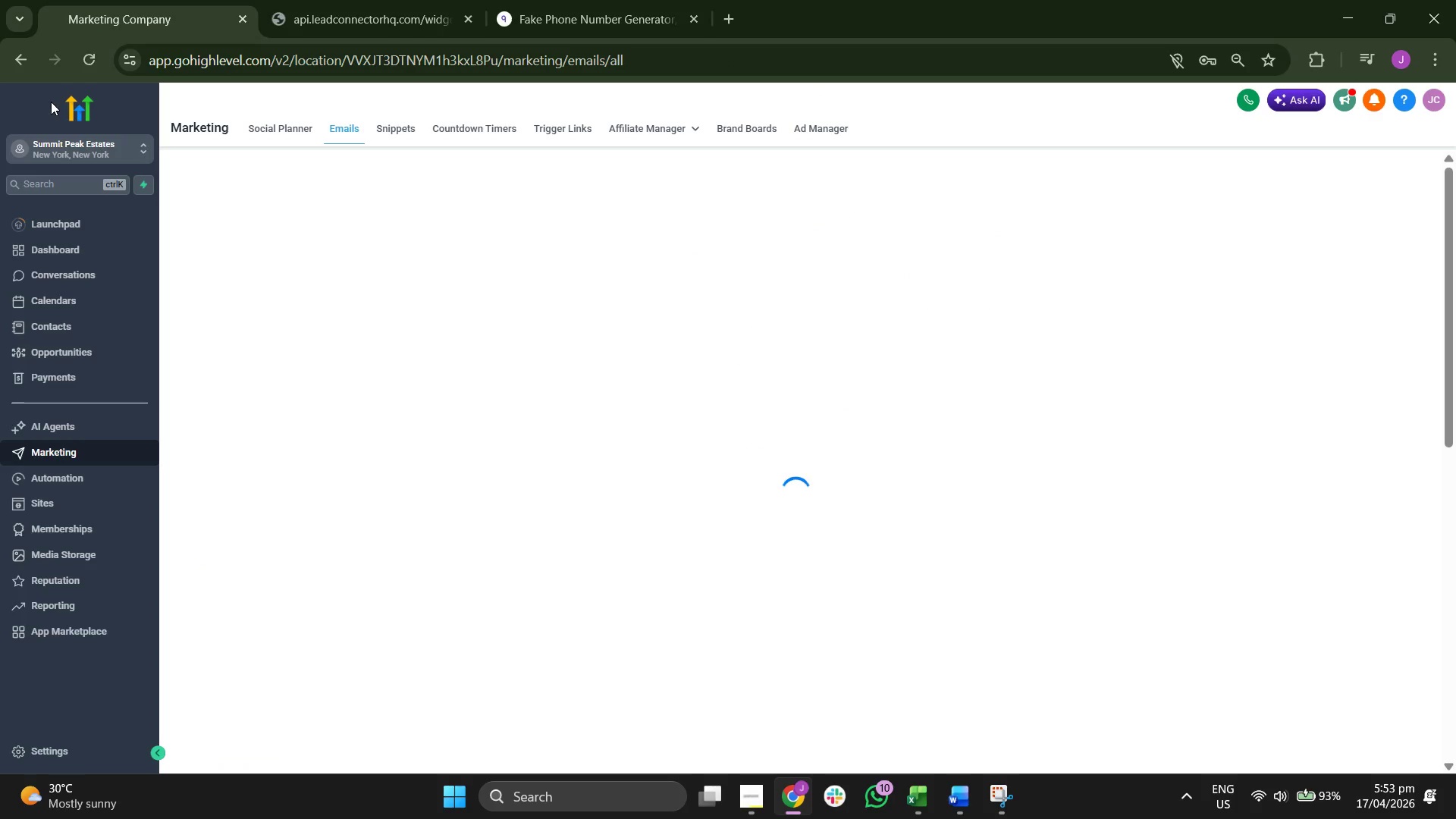 
left_click([494, 447])
 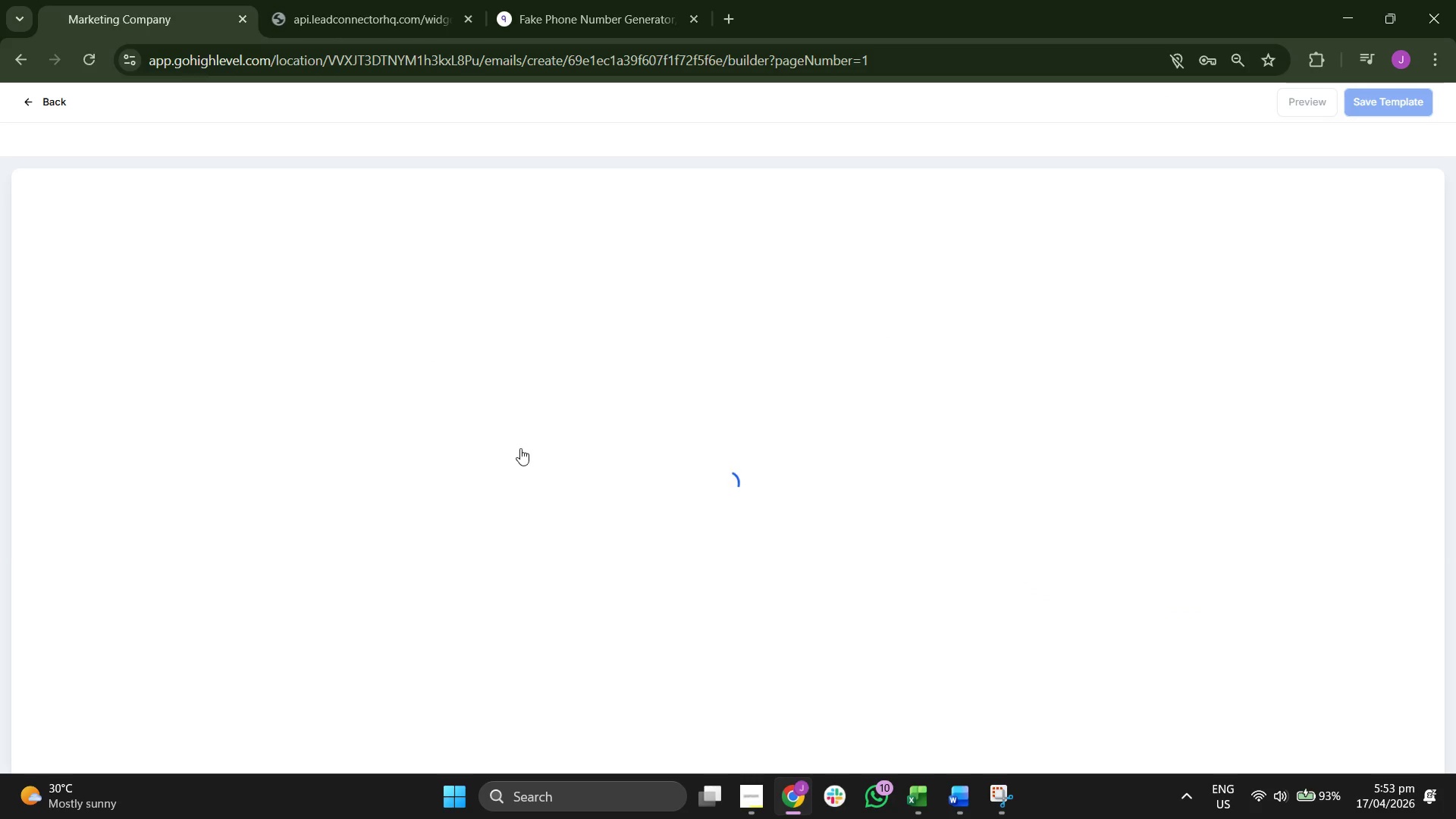 
wait(5.11)
 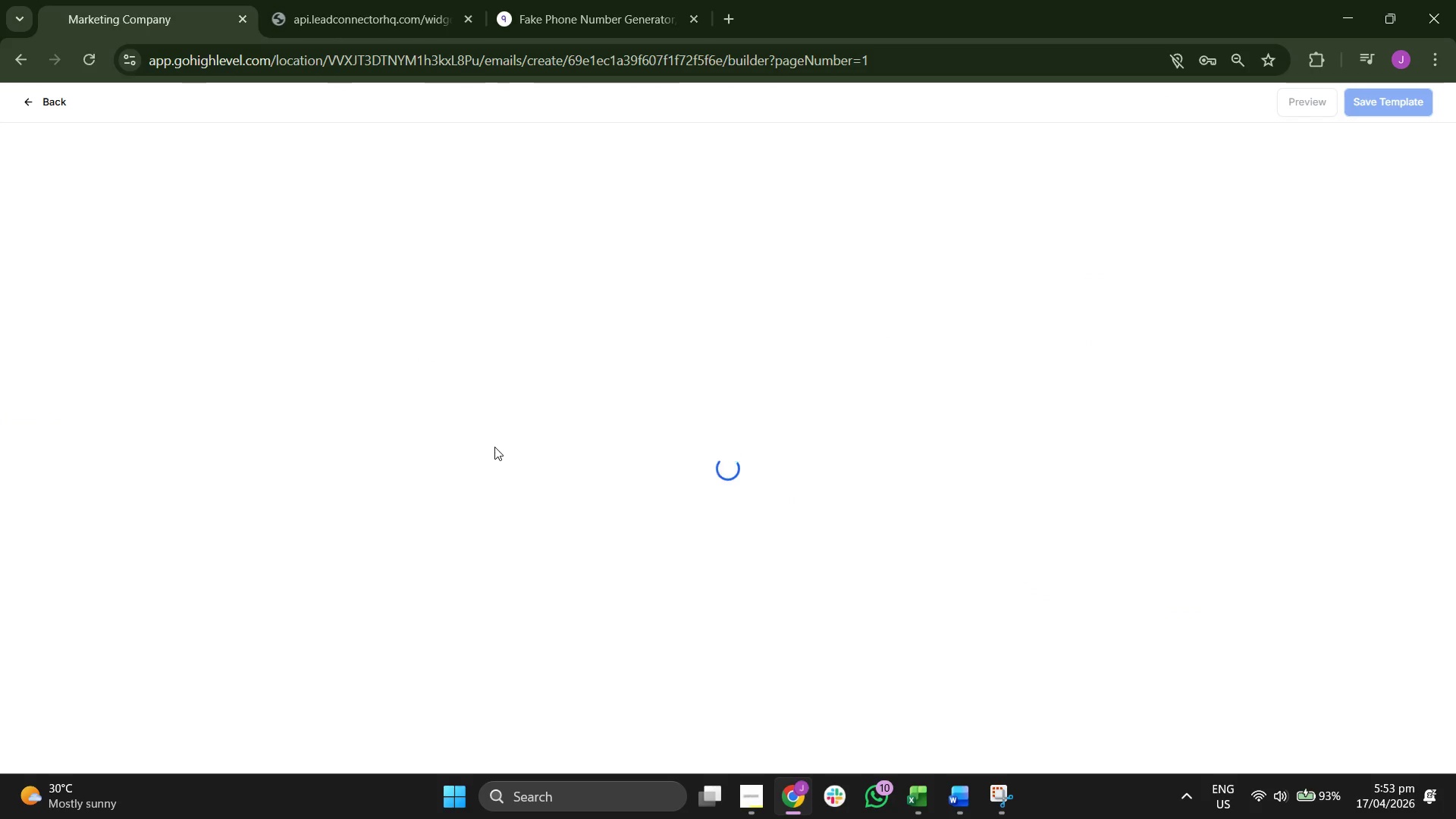 
left_click([1001, 792])
 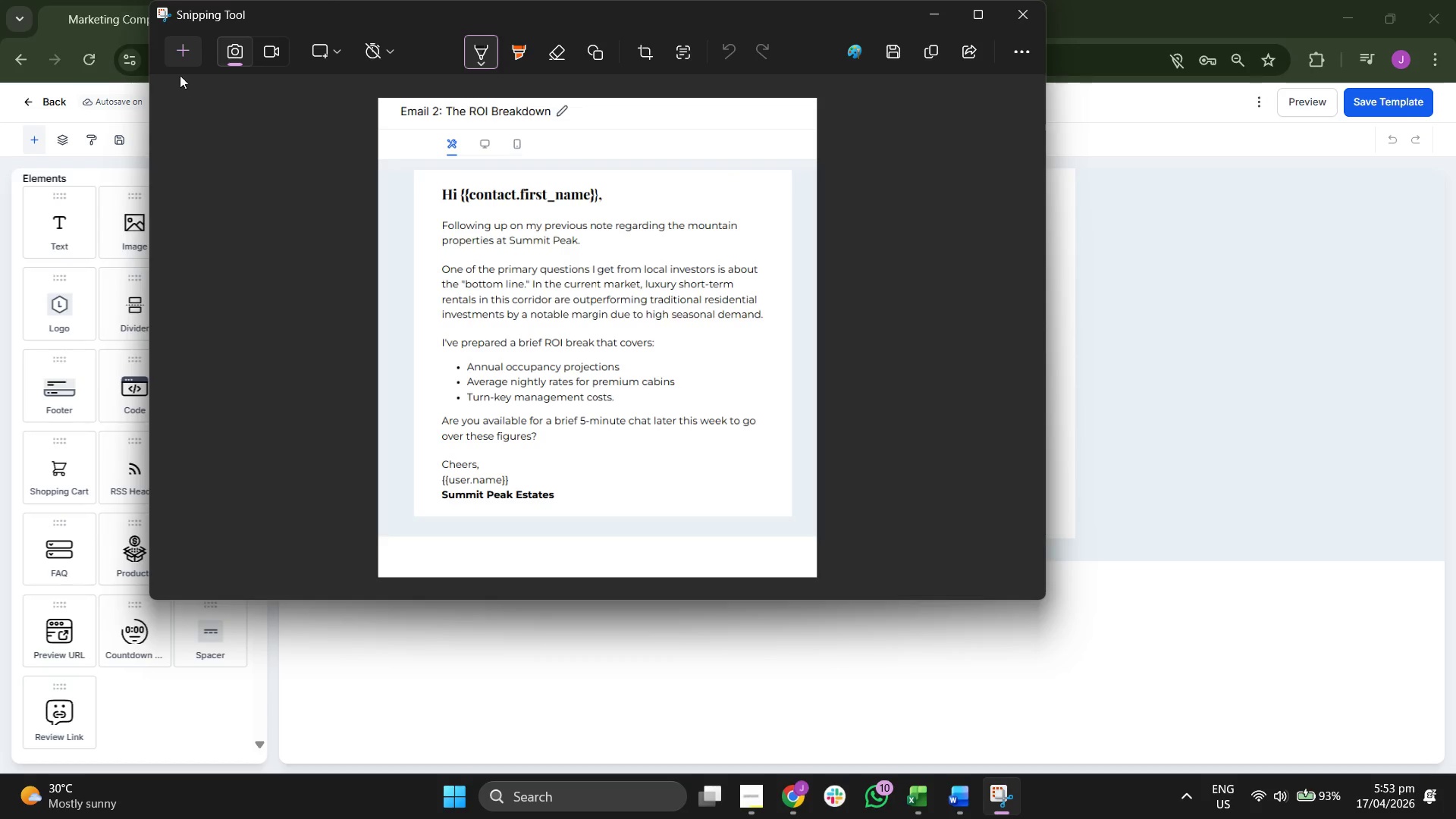 
left_click([184, 54])
 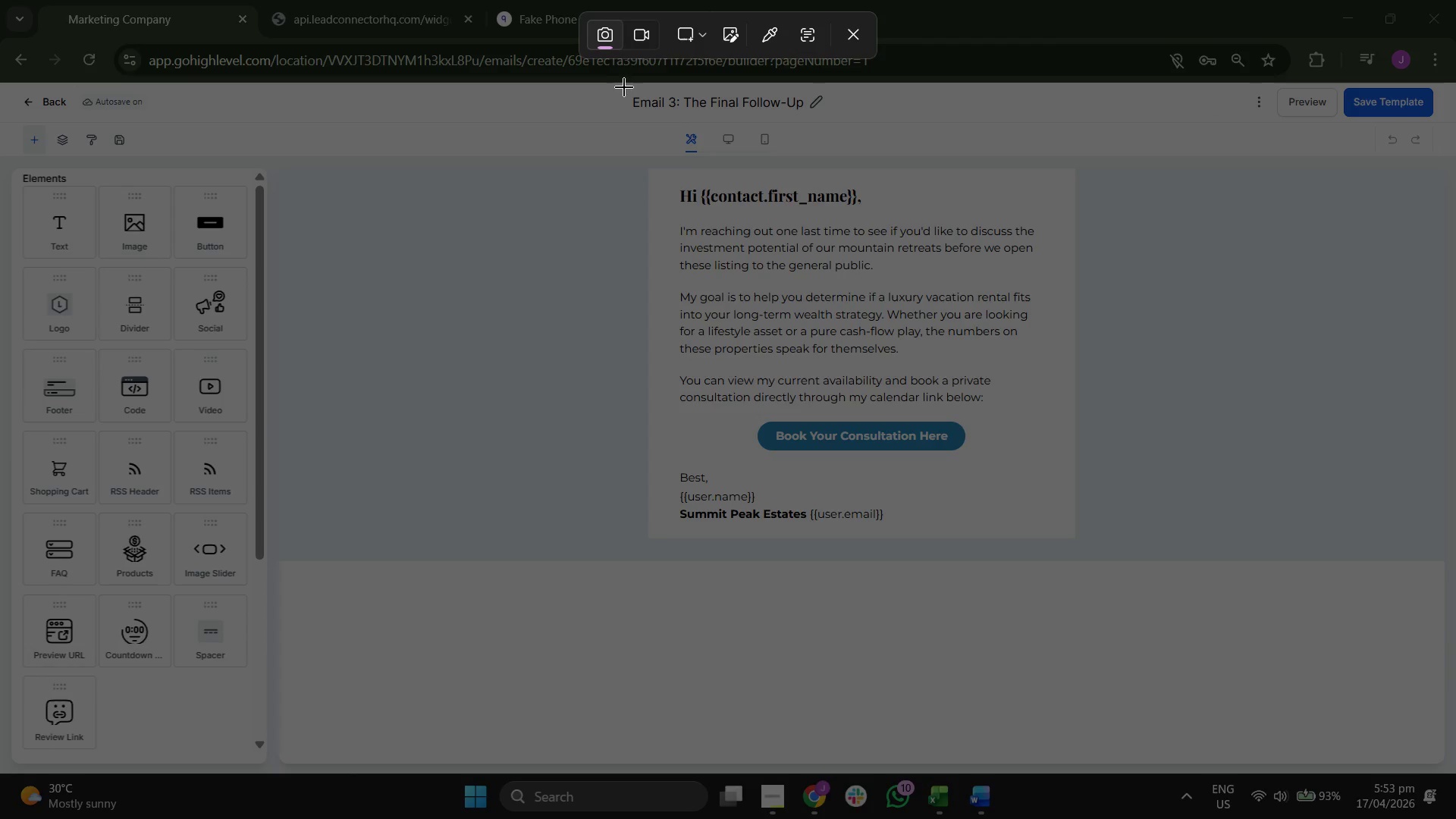 
left_click_drag(start_coordinate=[612, 87], to_coordinate=[1116, 598])
 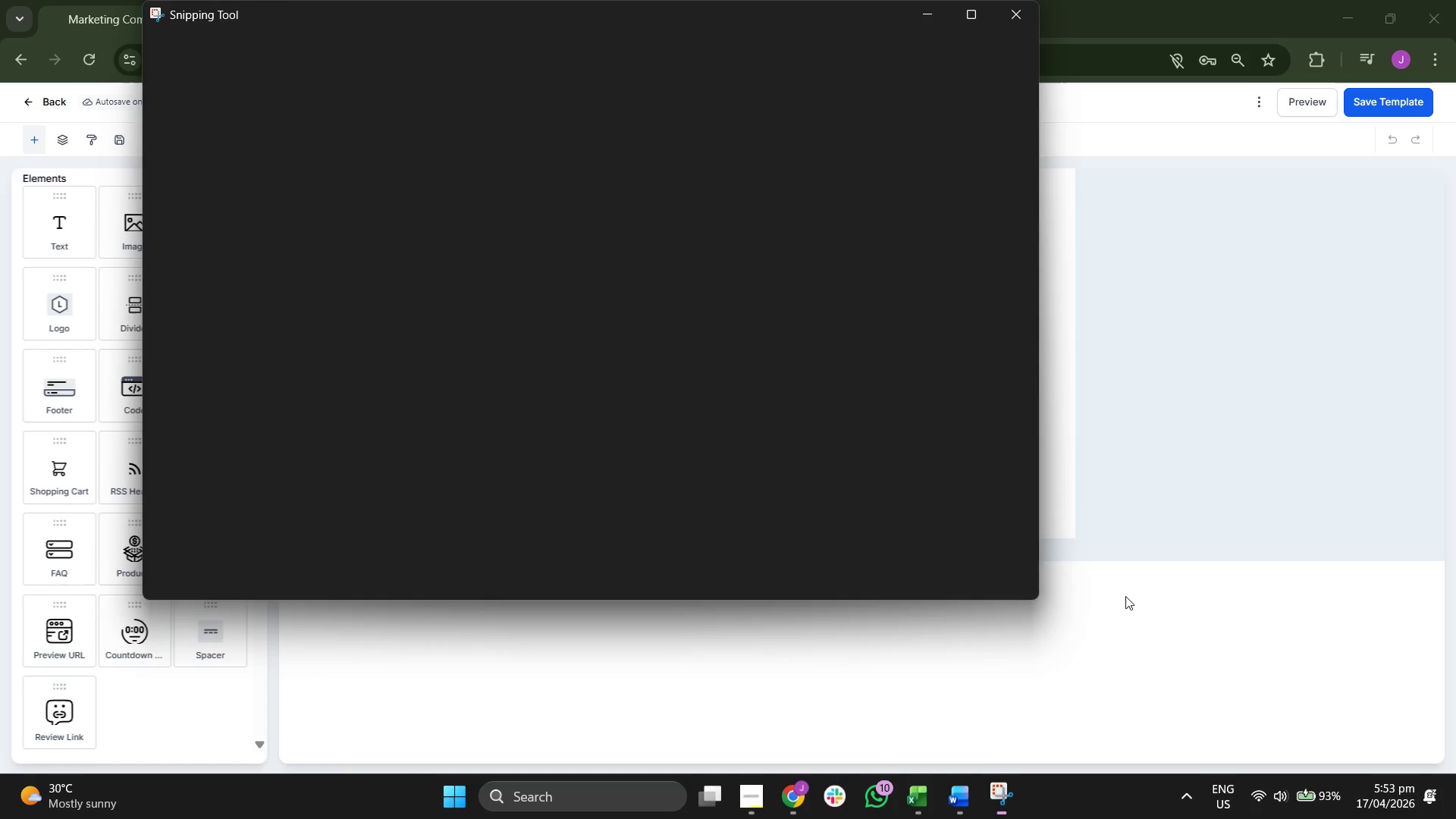 
left_click([1283, 643])
 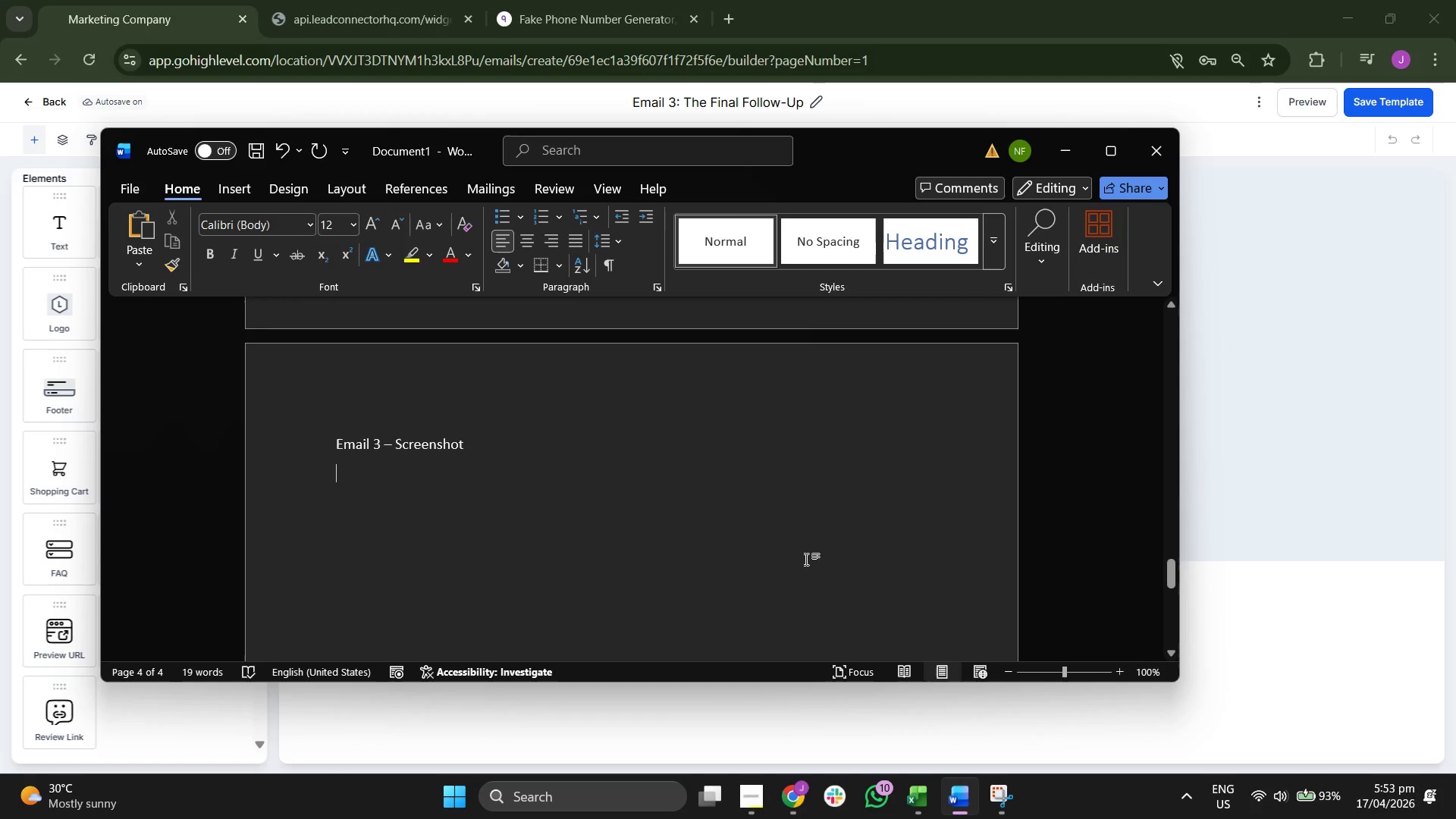 
key(Control+ControlLeft)
 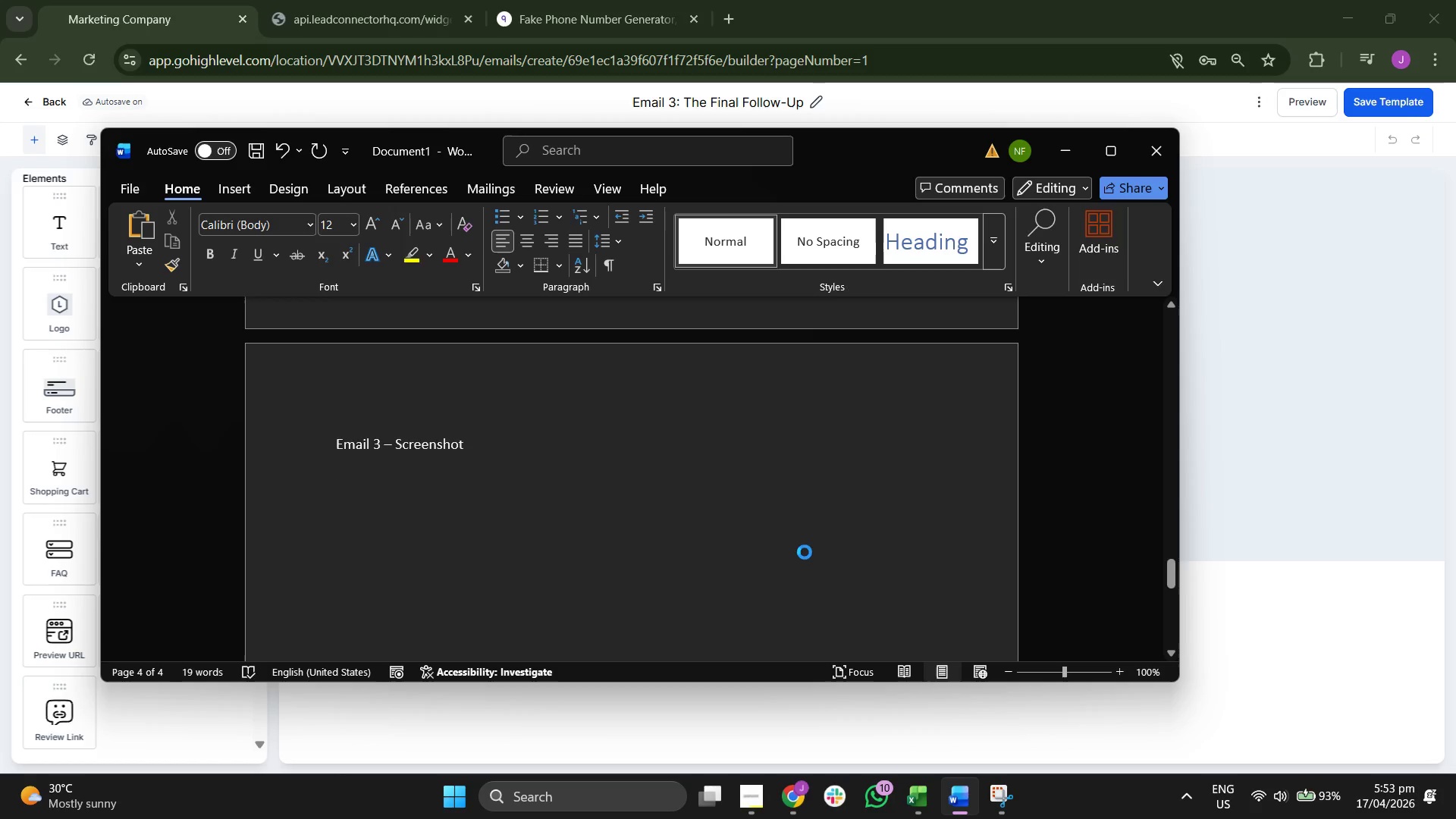 
key(Control+V)
 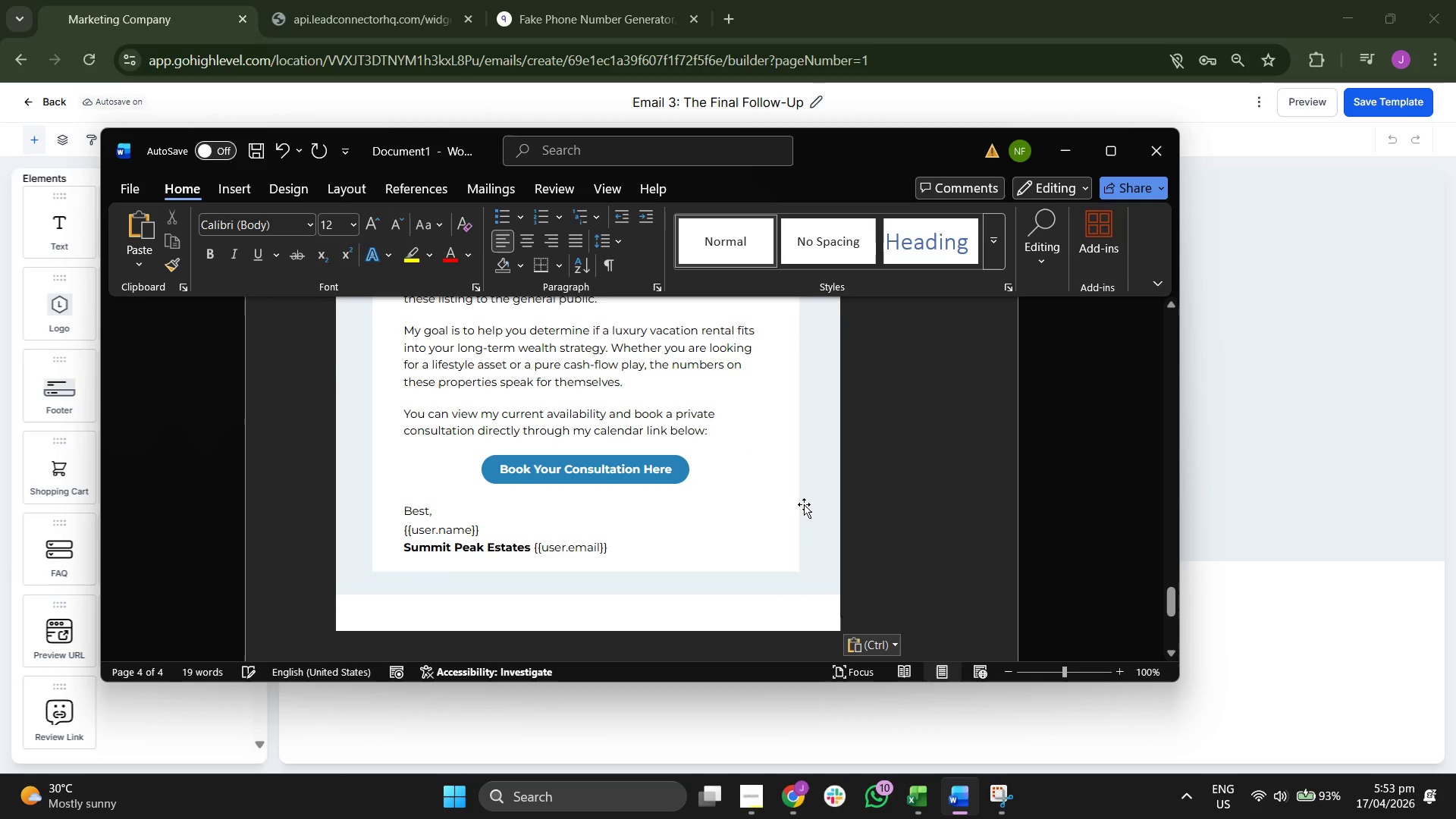 
scroll: coordinate [809, 503], scroll_direction: up, amount: 28.0
 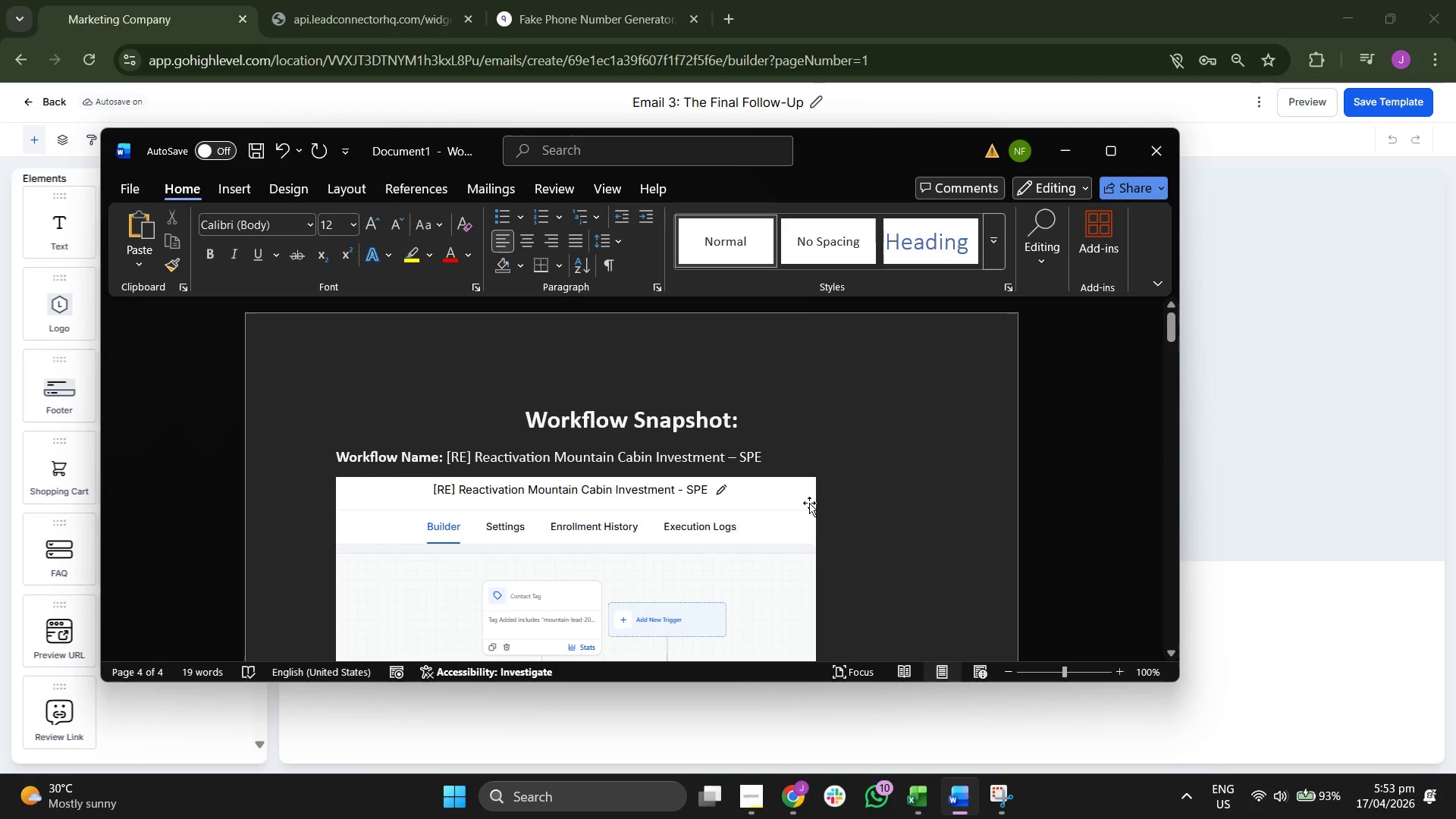 
left_click([125, 194])
 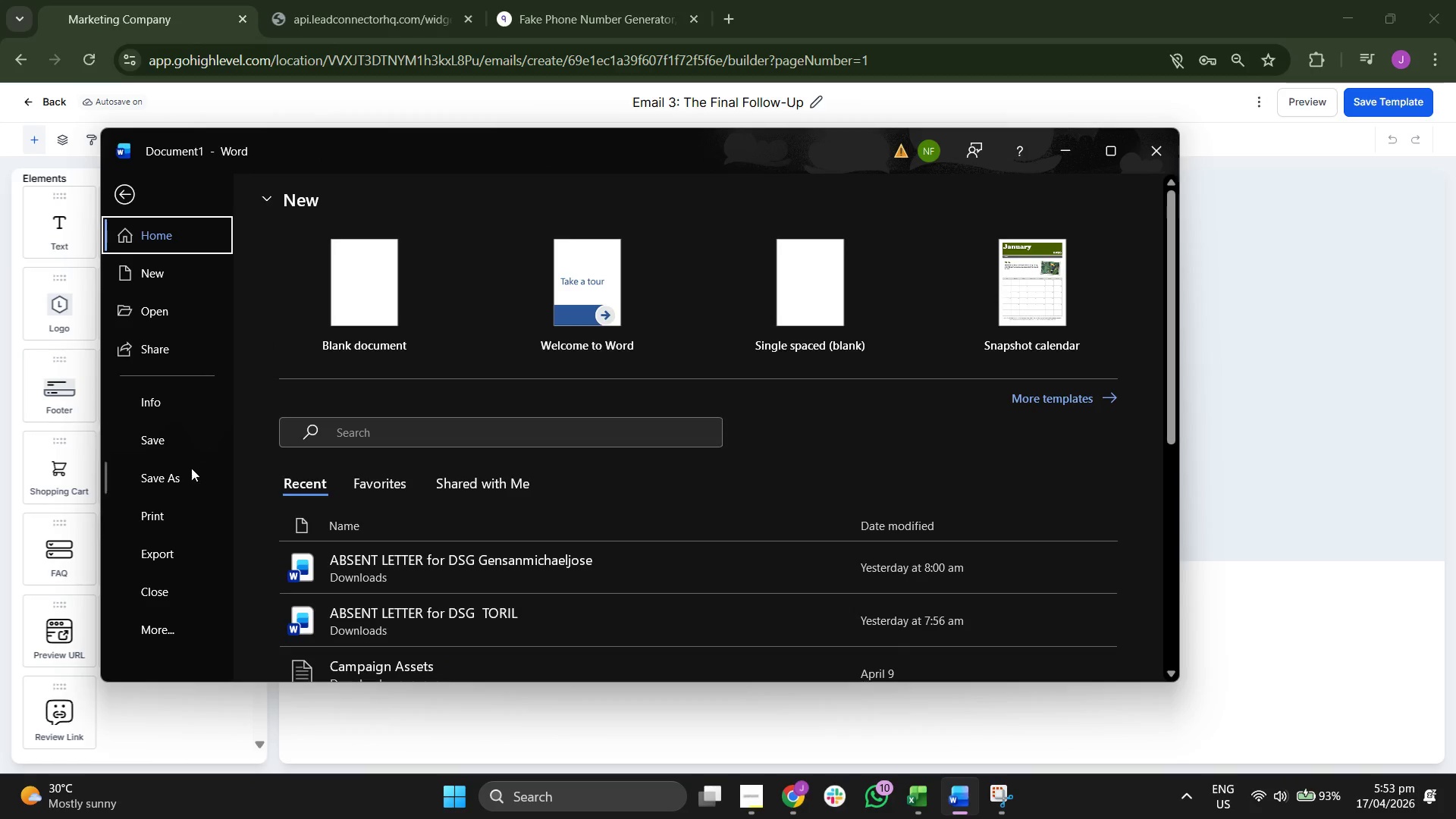 
left_click([185, 475])
 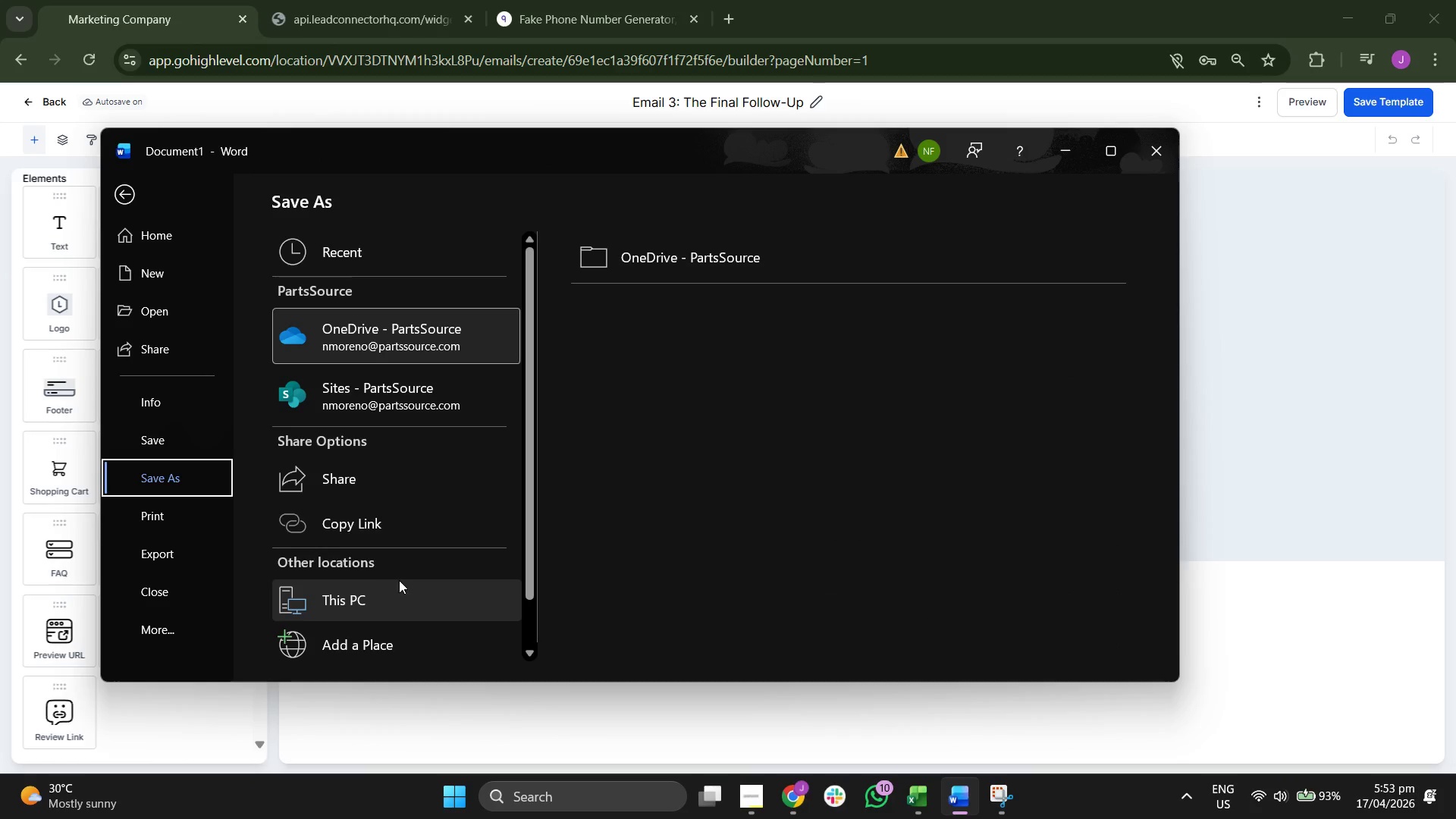 
left_click([400, 582])
 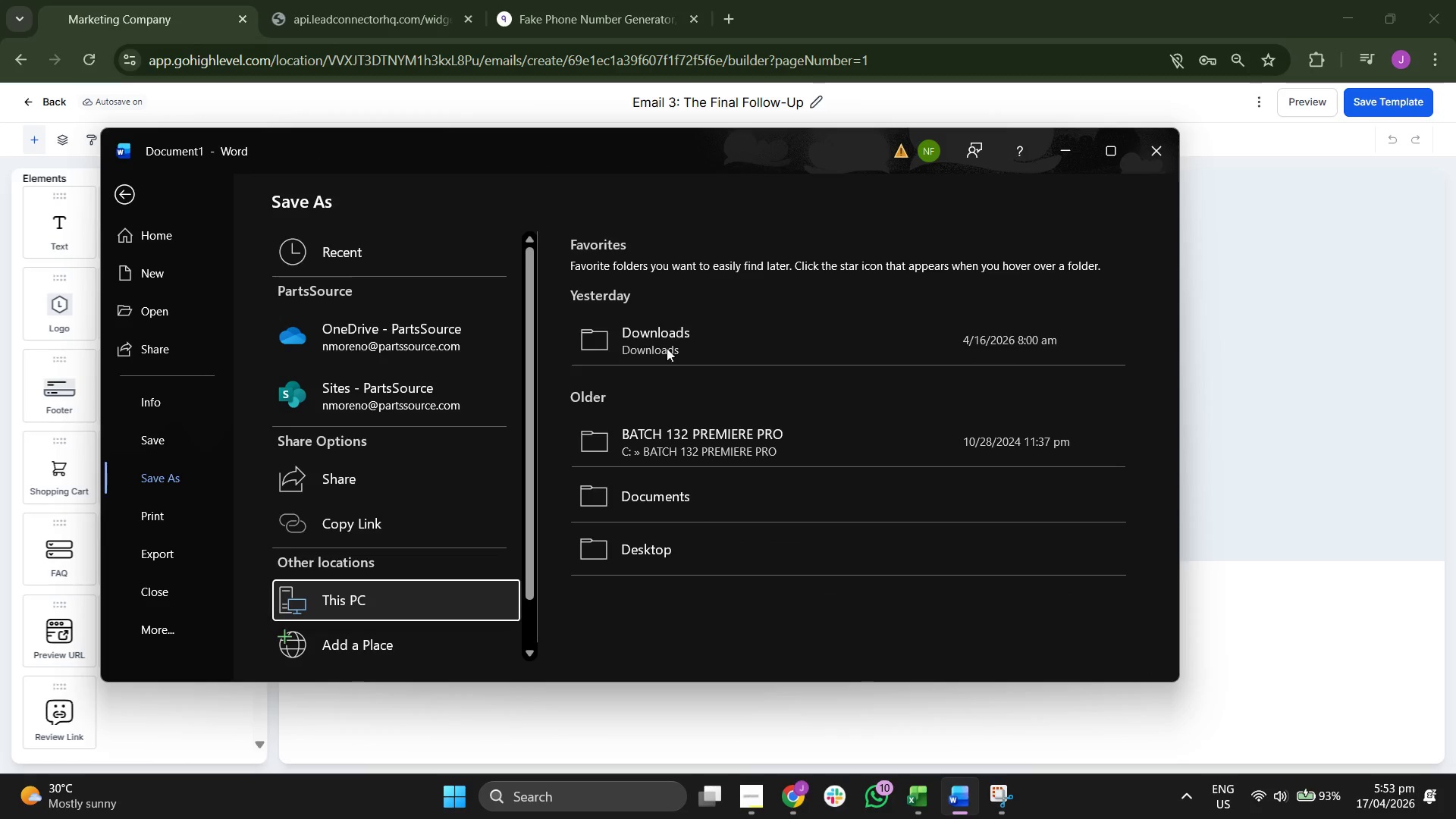 
left_click([679, 337])
 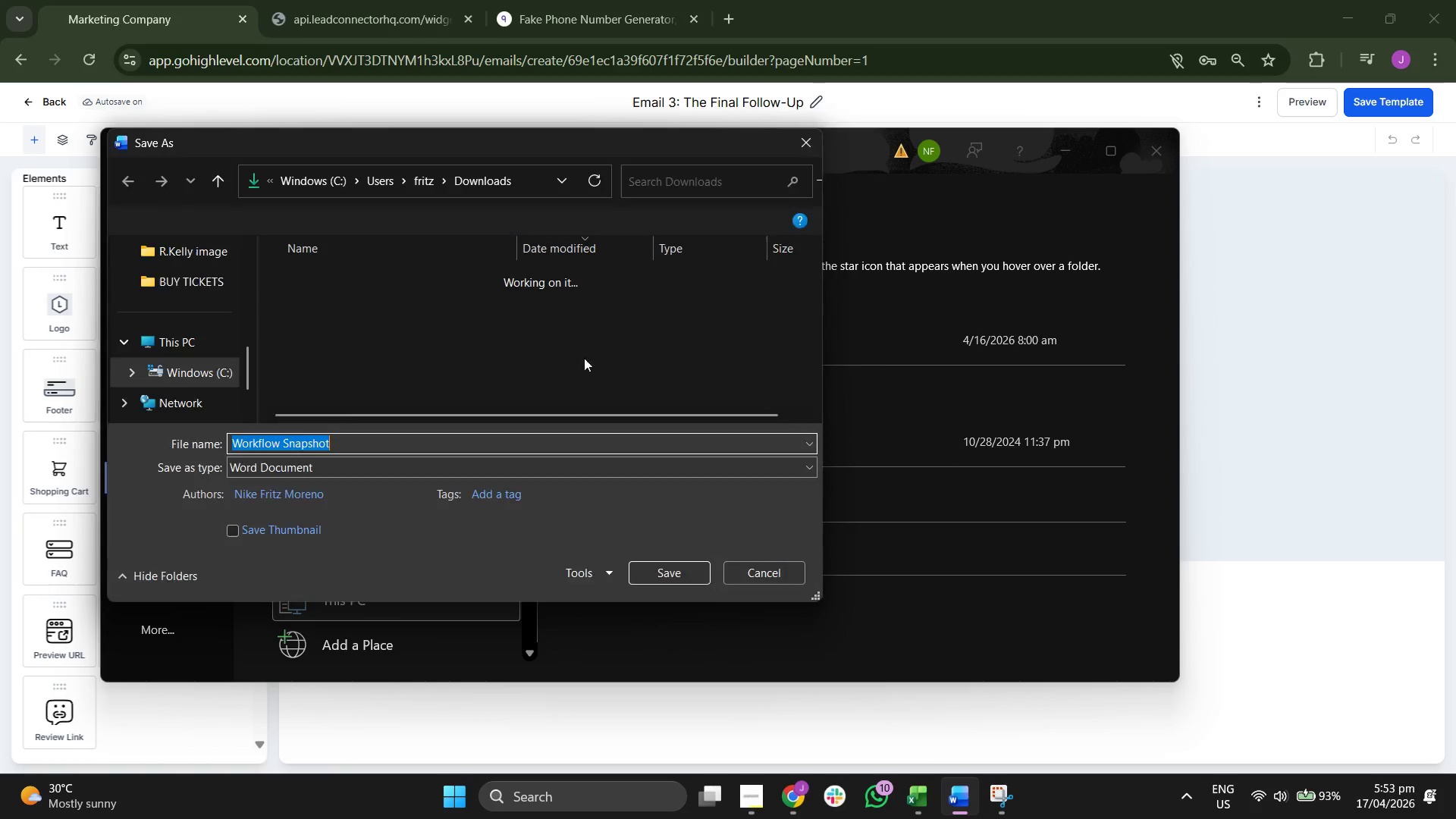 
left_click([280, 466])
 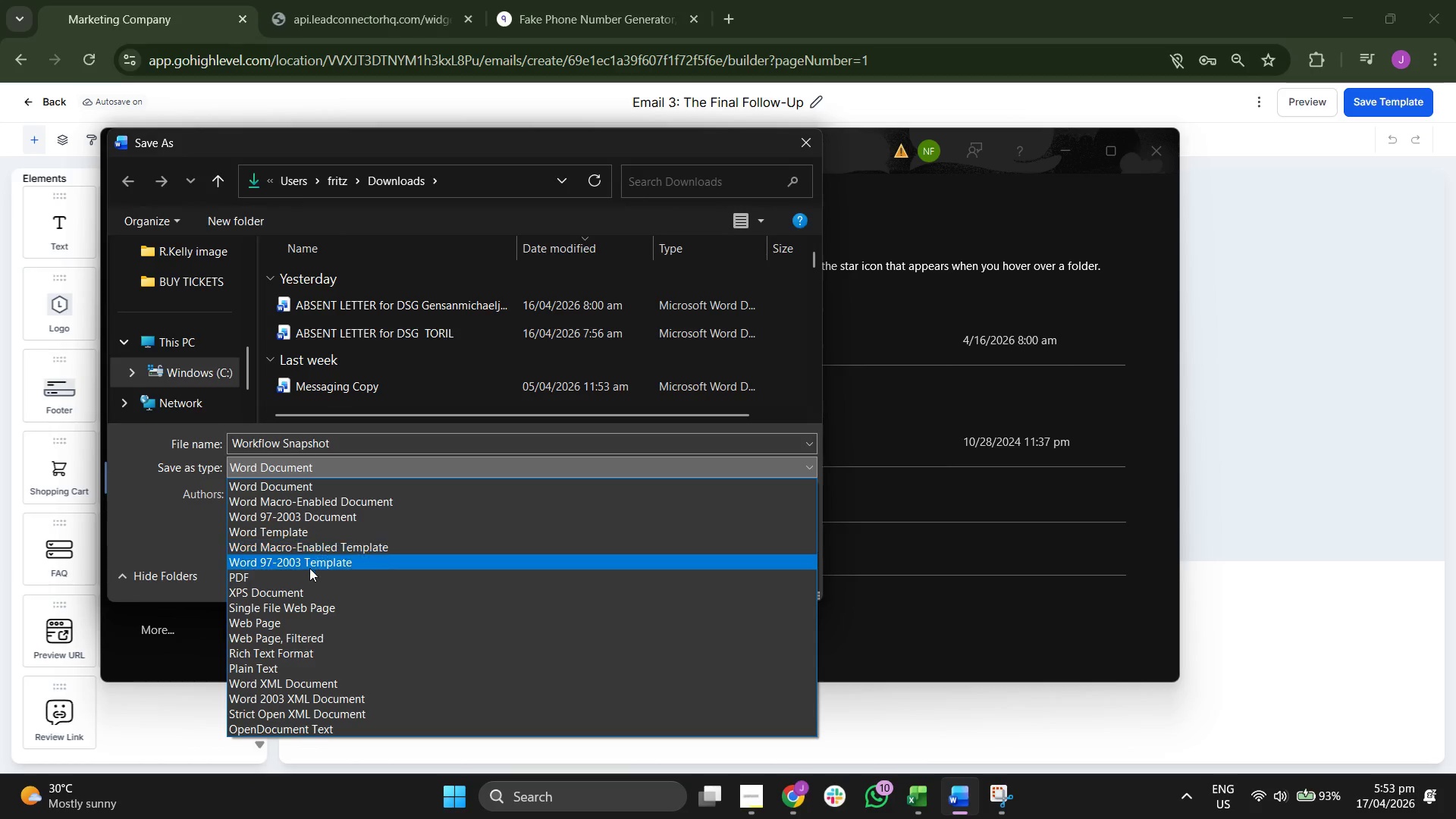 
left_click([306, 570])
 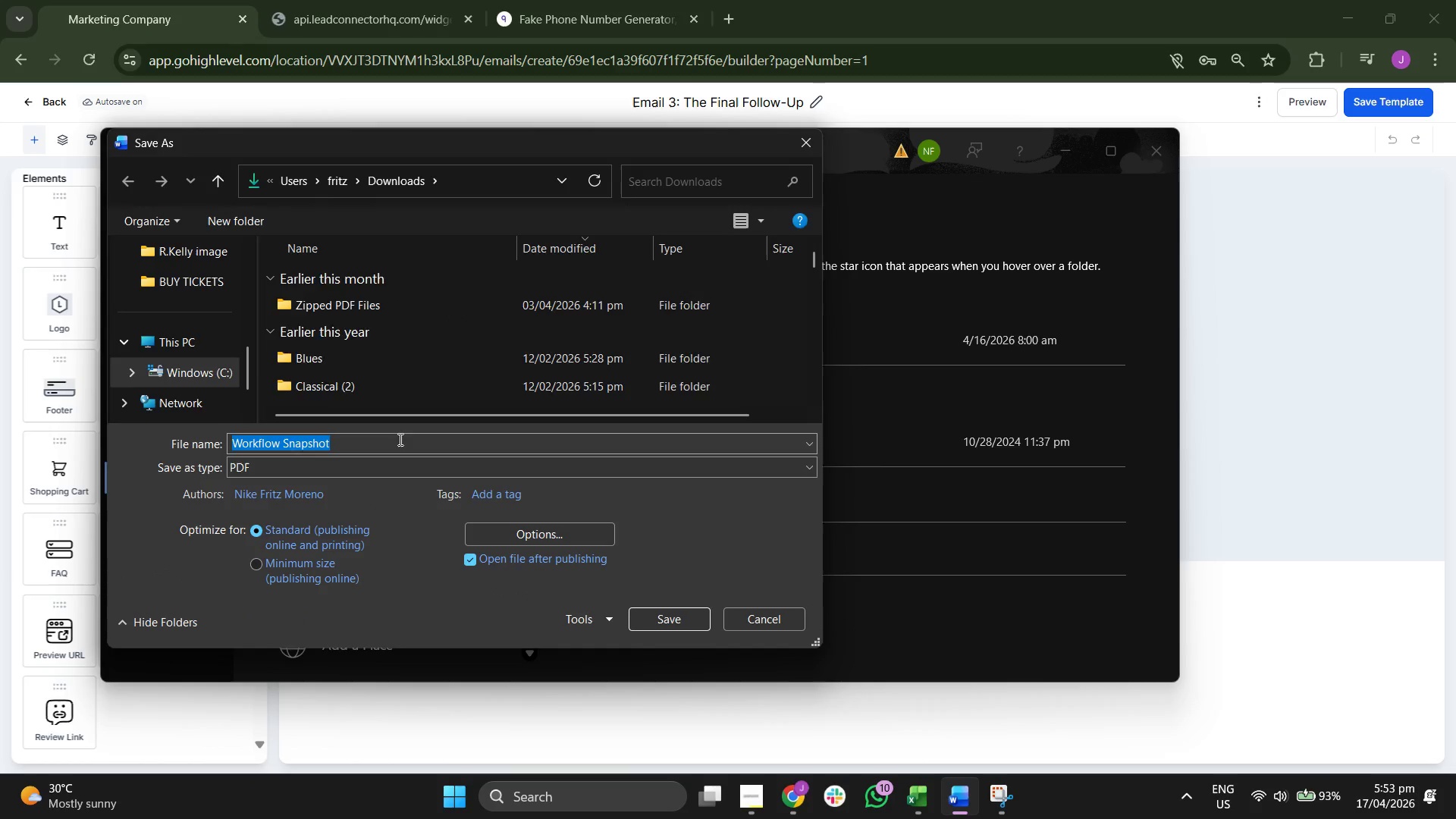 
double_click([400, 441])
 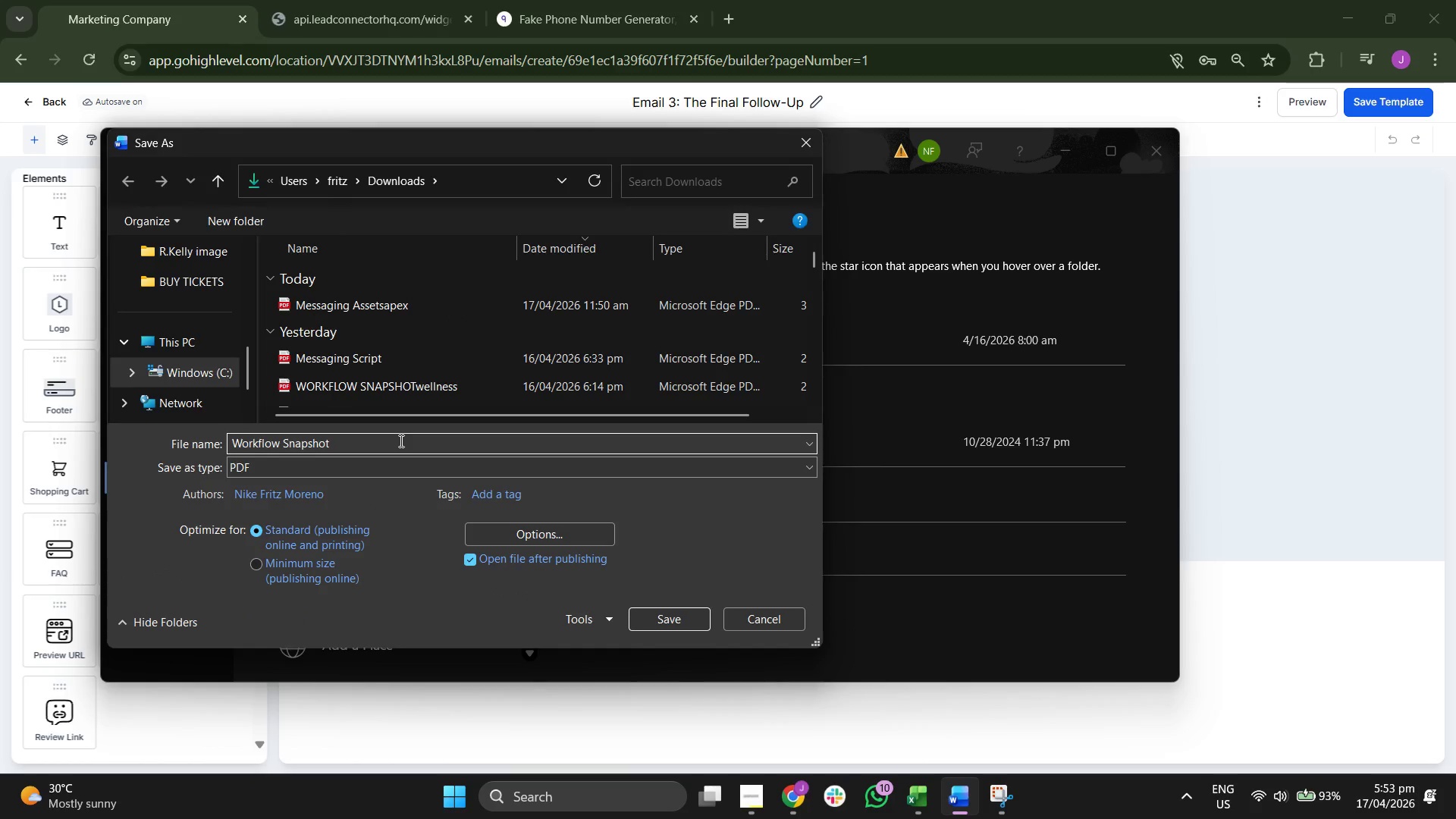 
type(summer)
 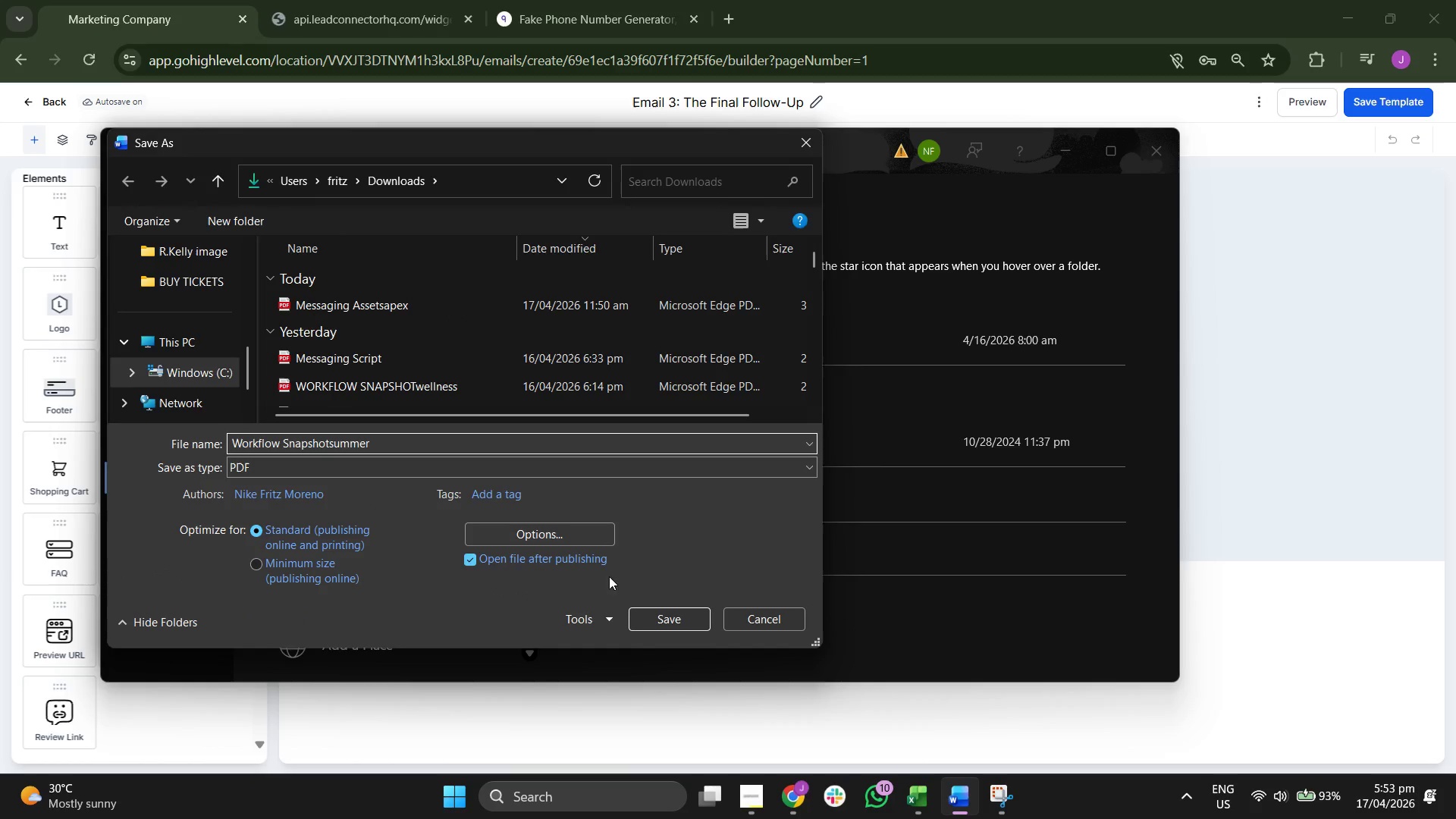 
left_click([672, 613])
 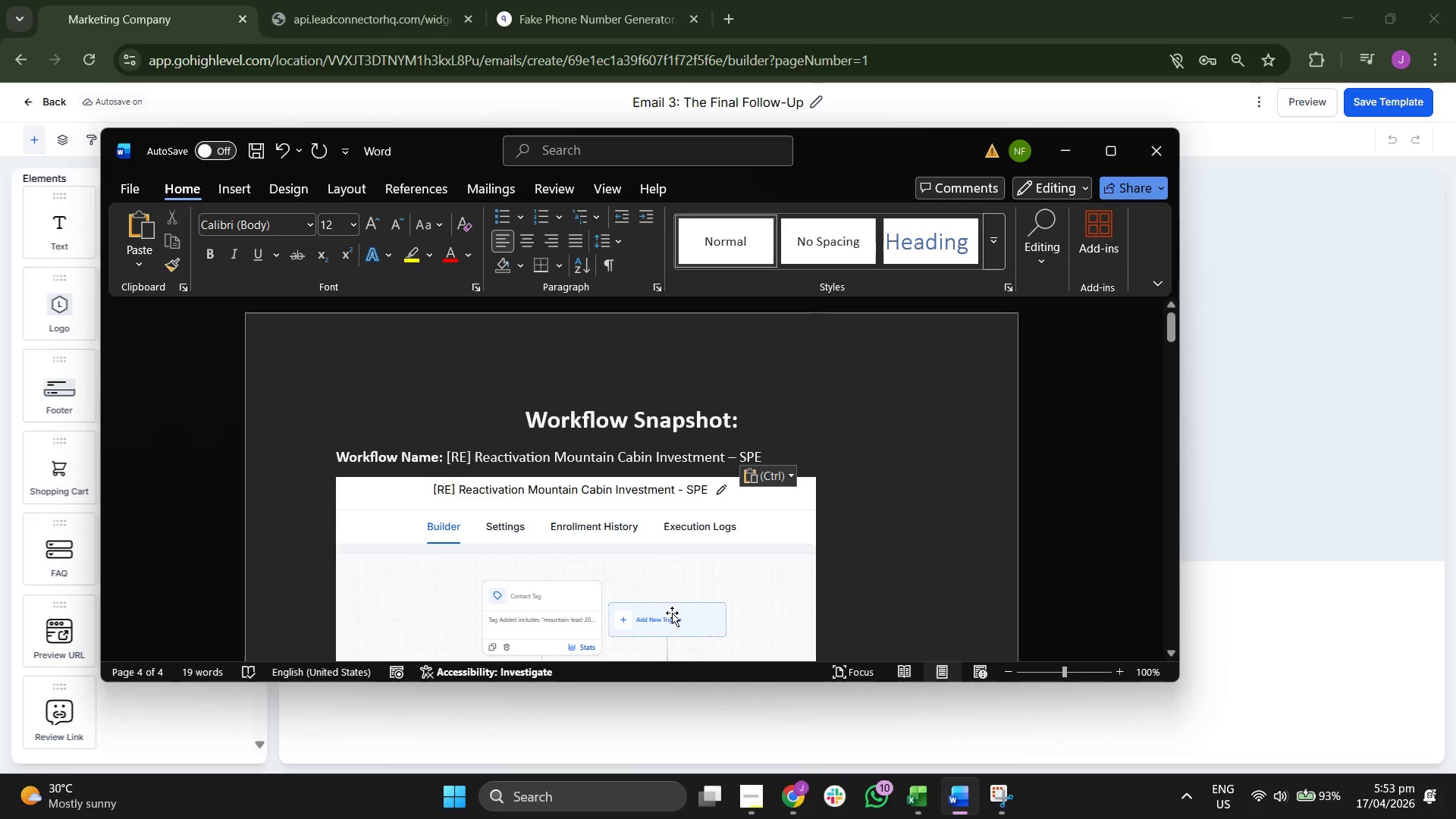 
scroll: coordinate [847, 346], scroll_direction: down, amount: 41.0
 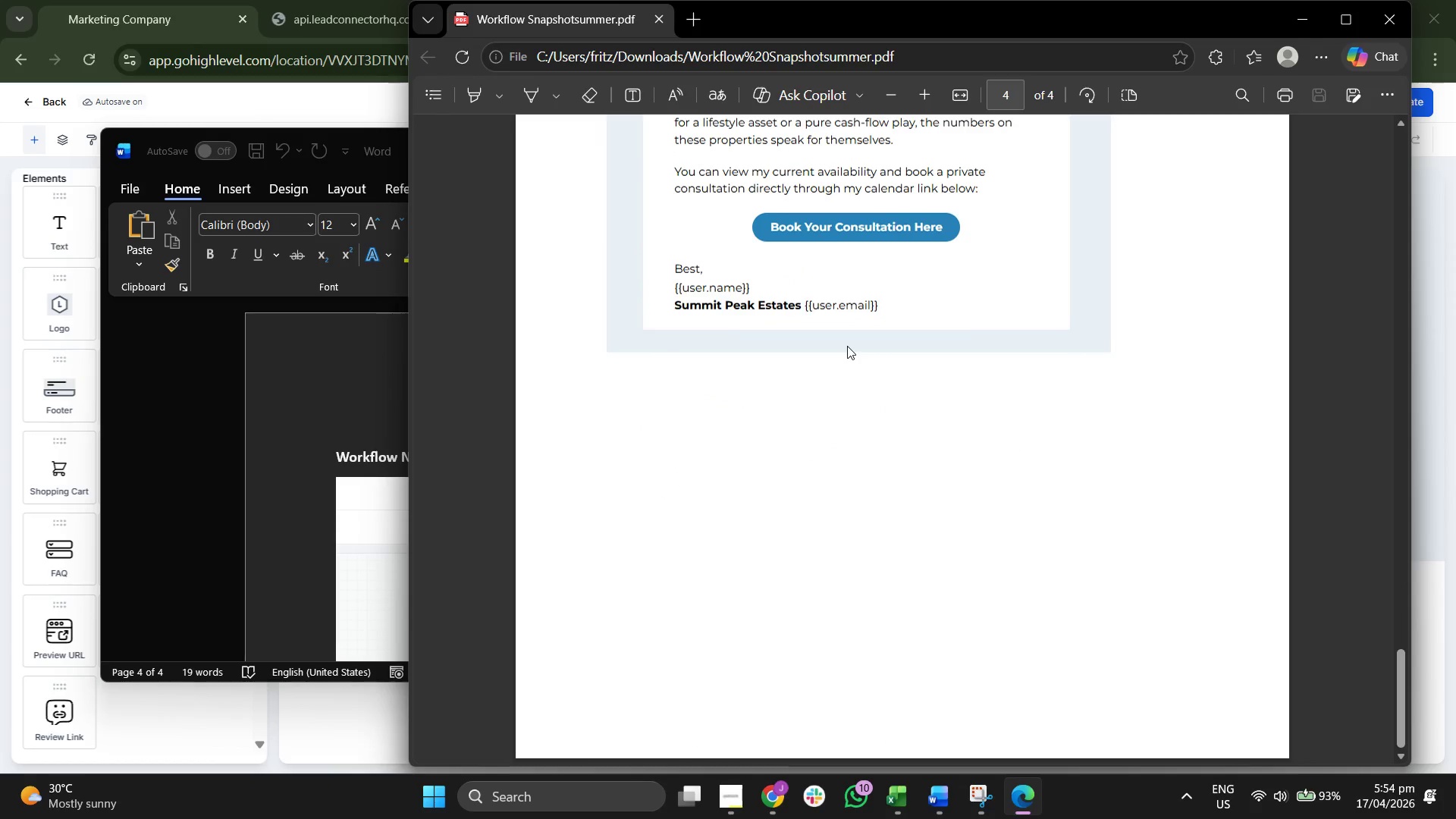 
scroll: coordinate [847, 346], scroll_direction: up, amount: 40.0
 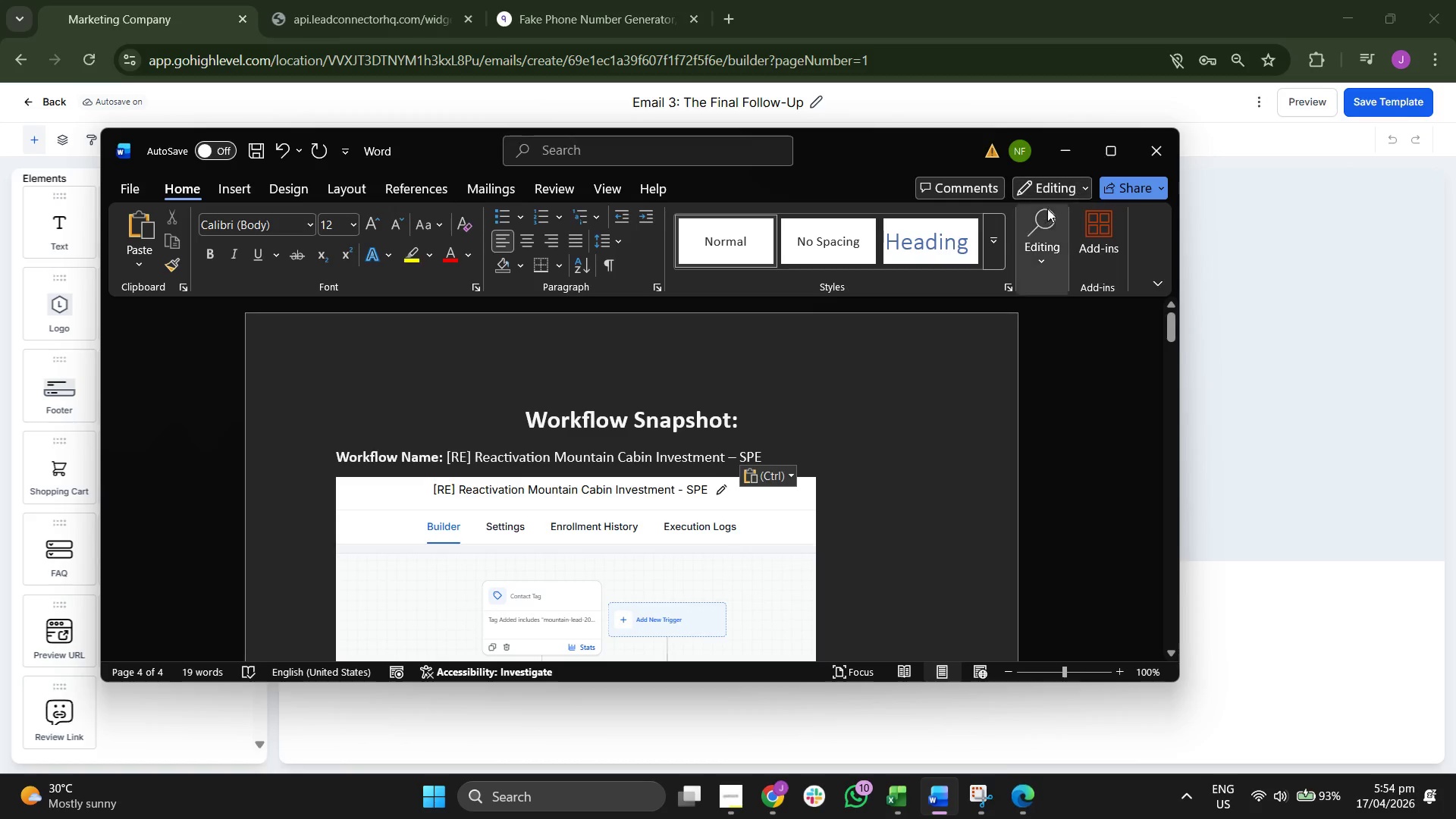 
left_click([1060, 148])
 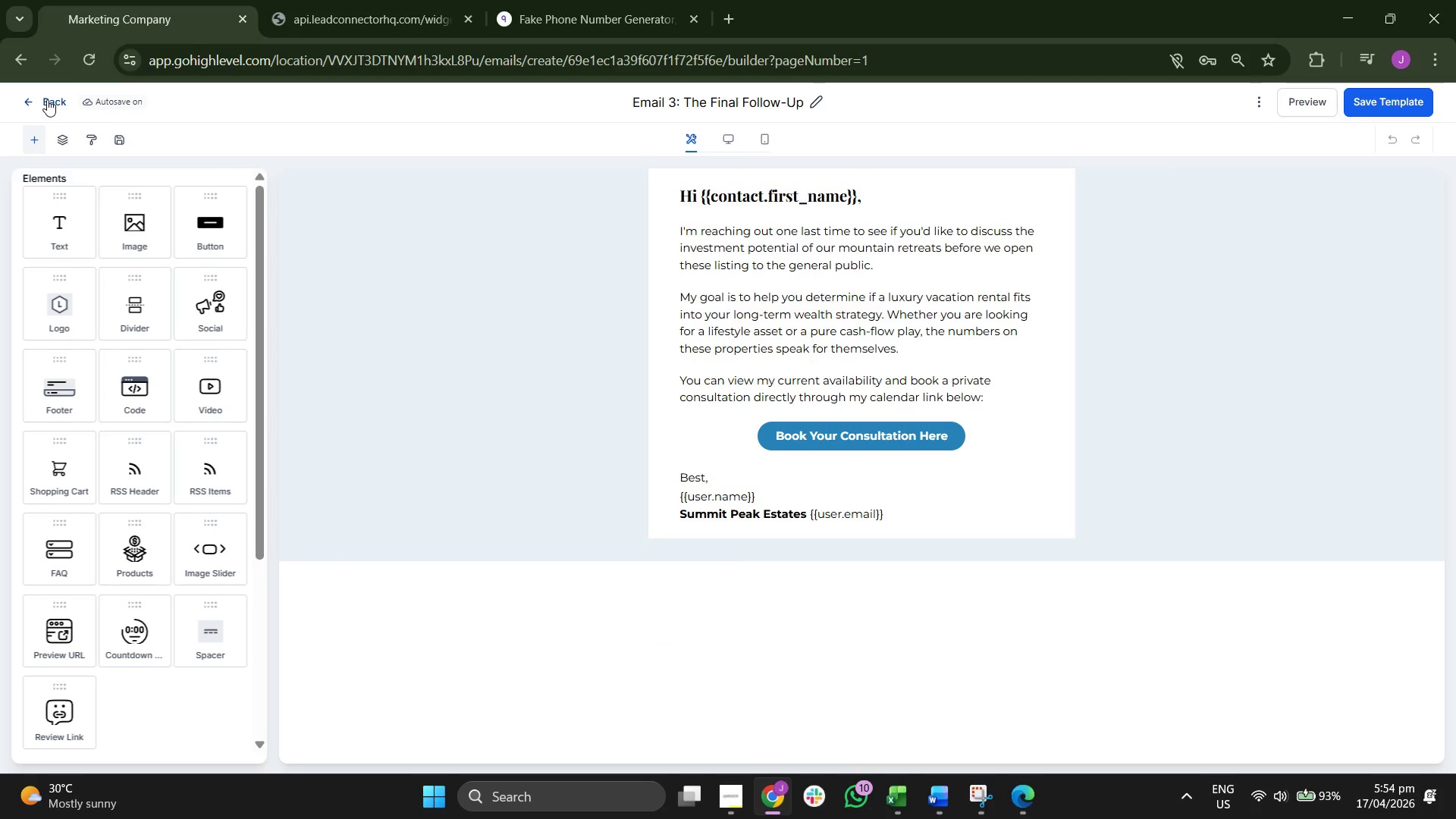 
left_click([47, 99])
 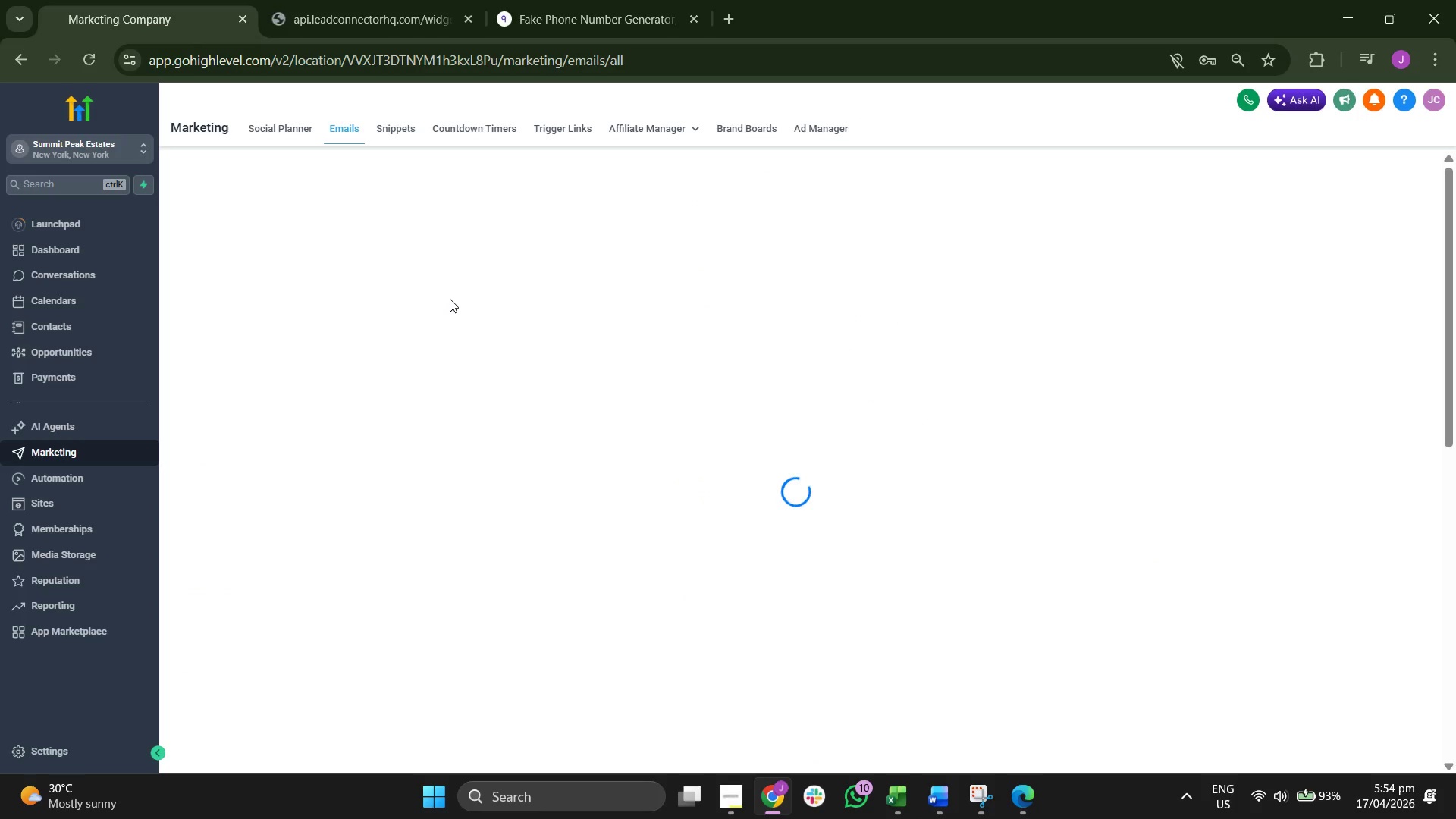 
mouse_move([443, 315])
 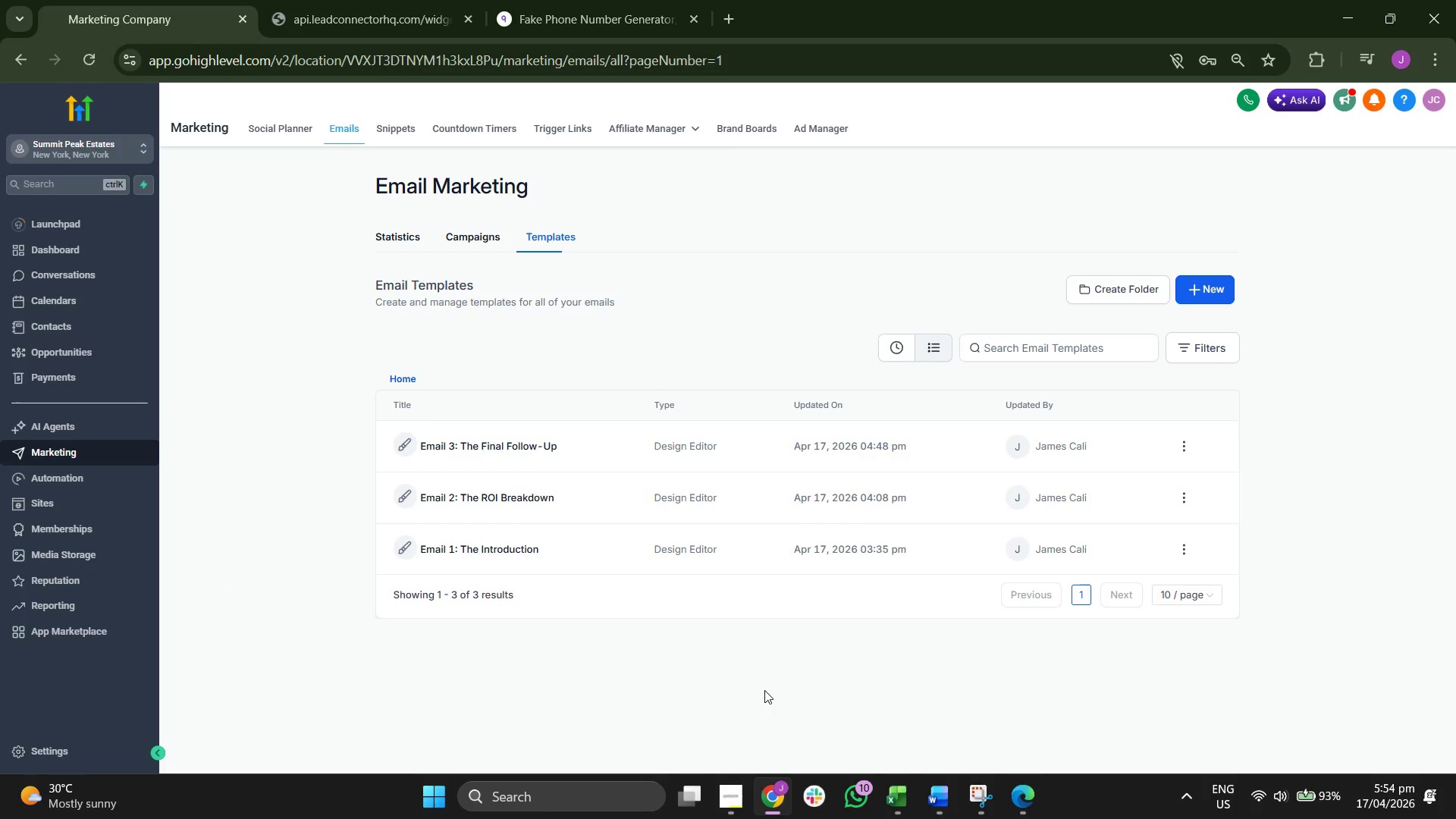 
left_click([764, 688])
 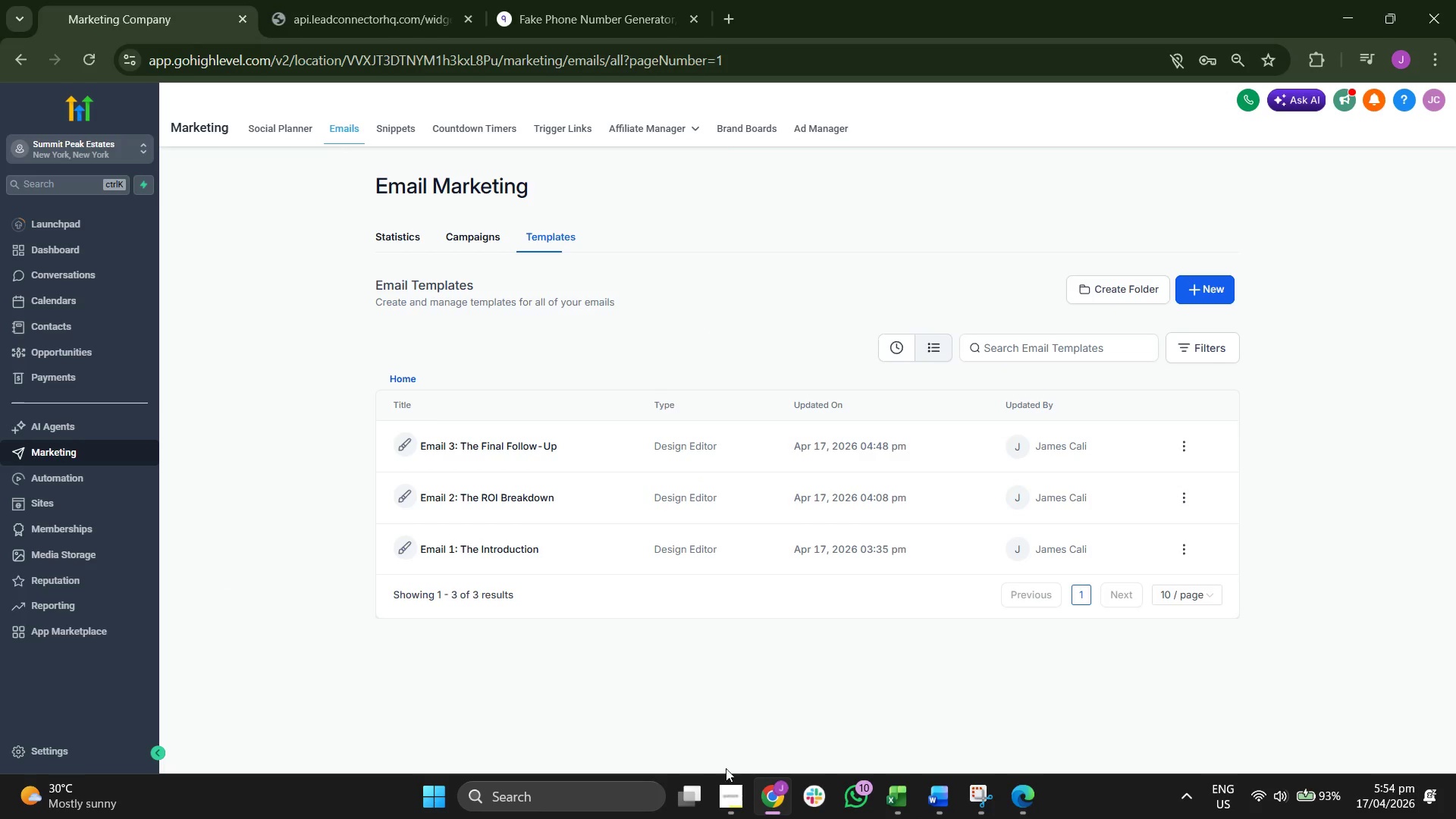 
left_click([727, 781])